 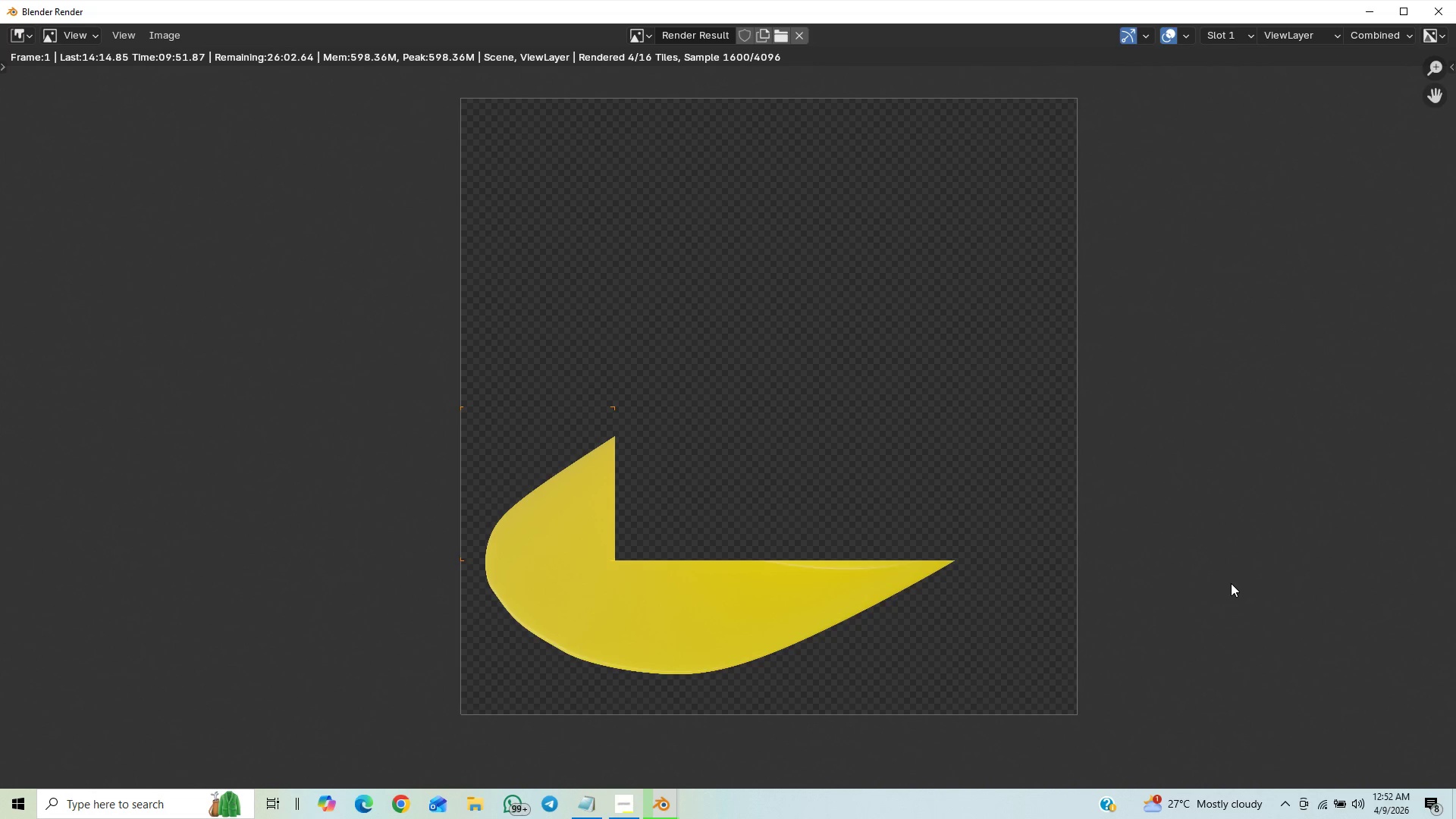 
scroll: coordinate [1202, 576], scroll_direction: up, amount: 1.0
 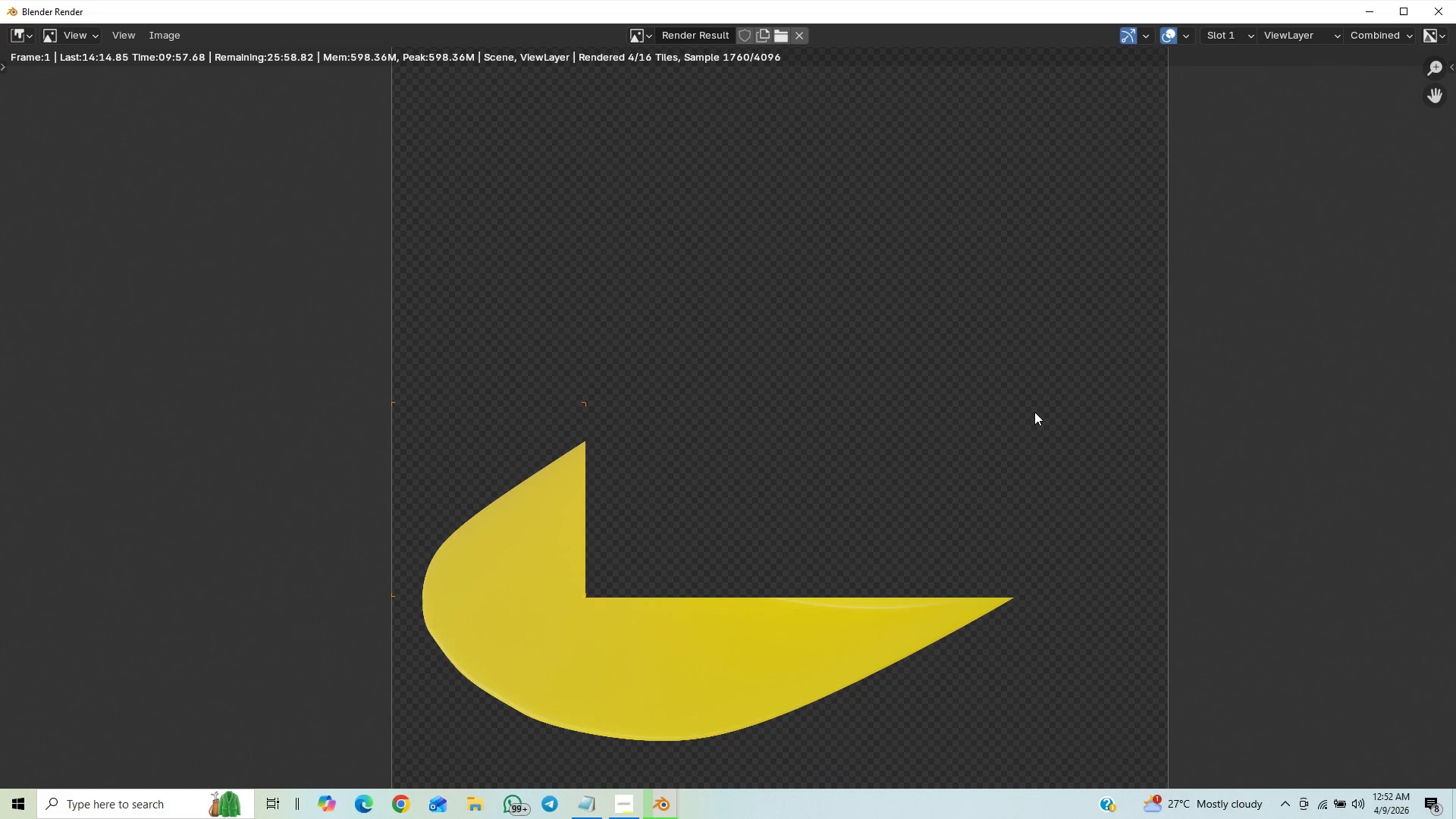 
scroll: coordinate [1043, 438], scroll_direction: down, amount: 1.0
 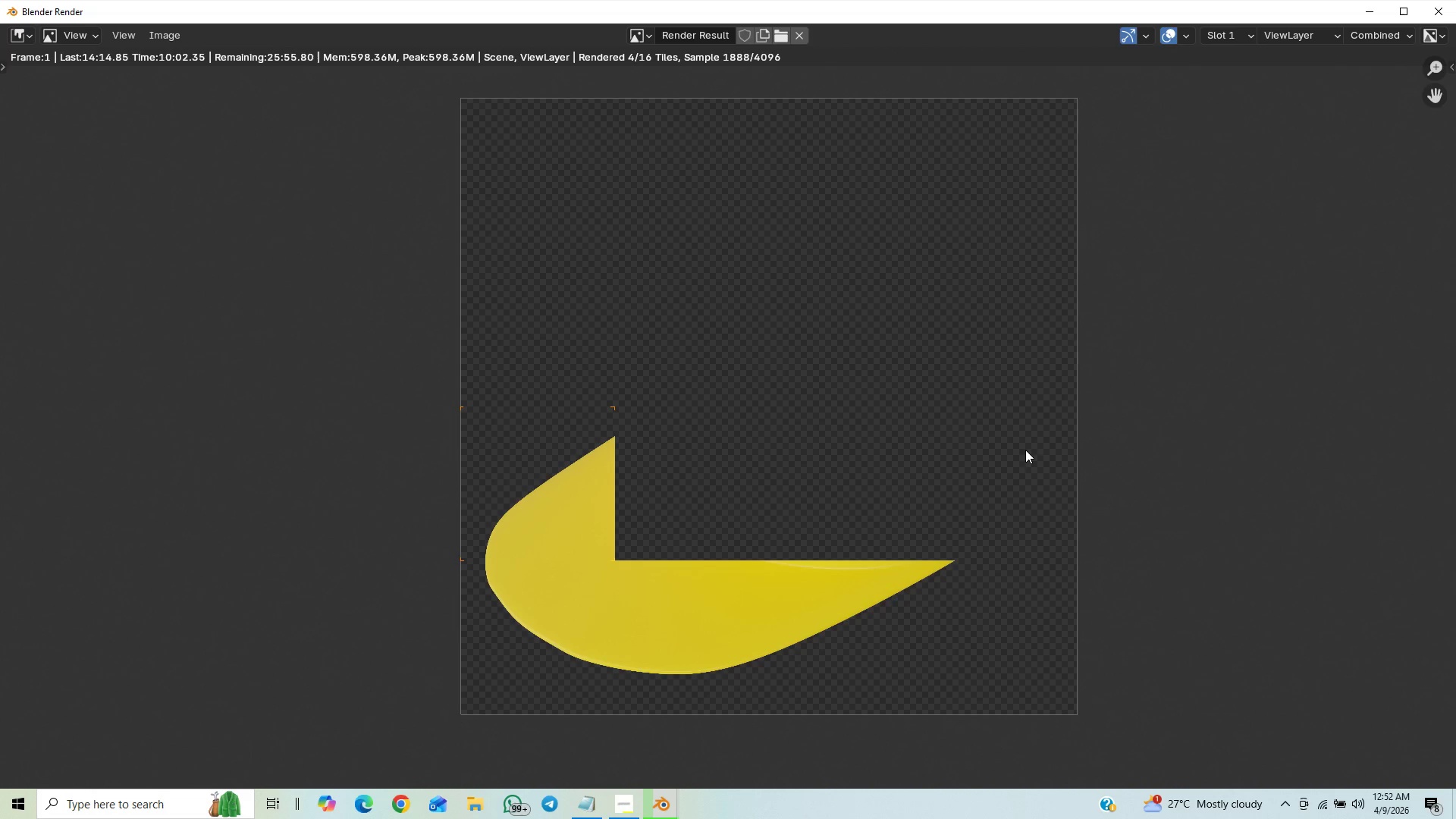 
wait(8.78)
 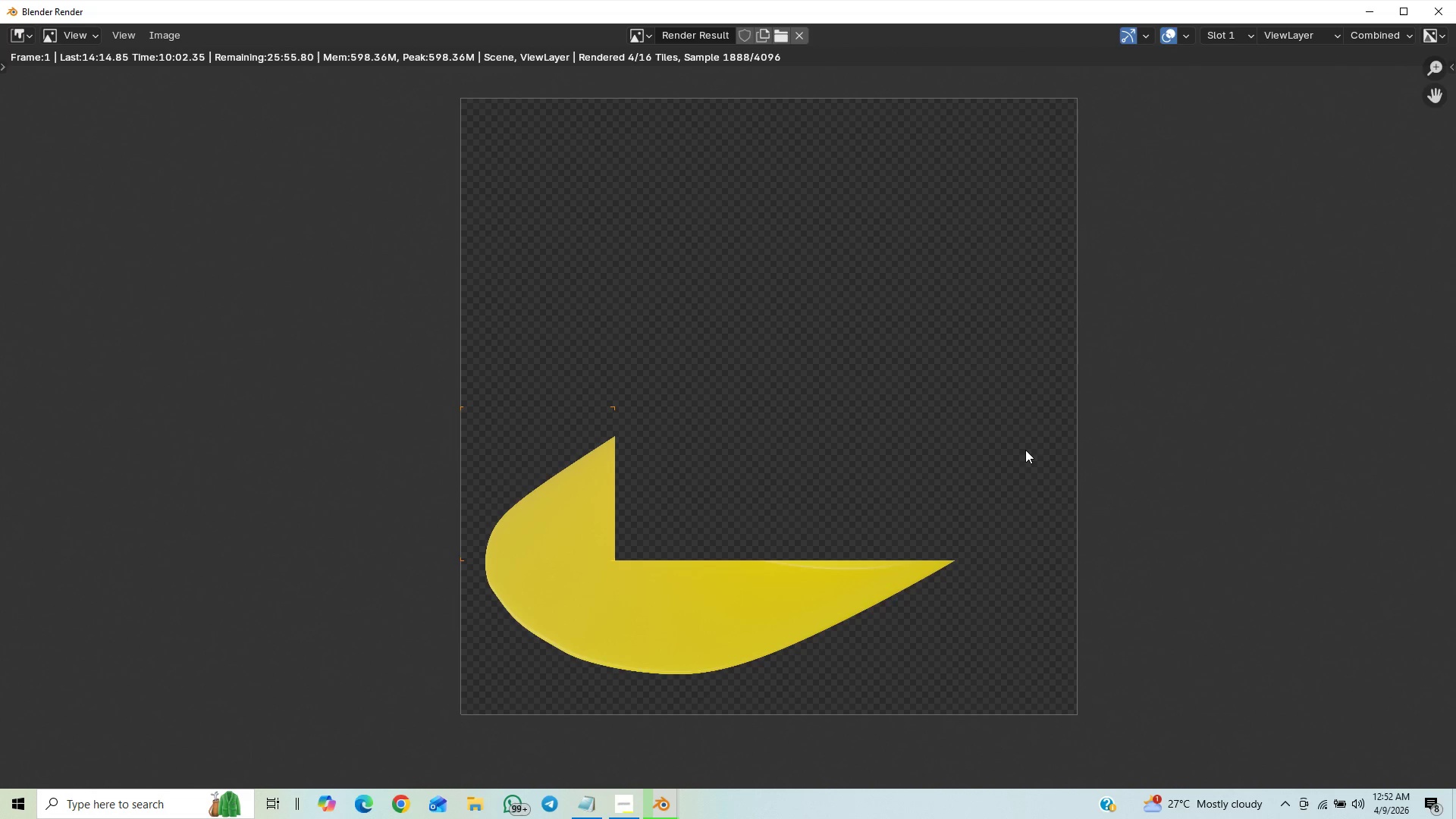 
scroll: coordinate [1104, 533], scroll_direction: down, amount: 2.0
 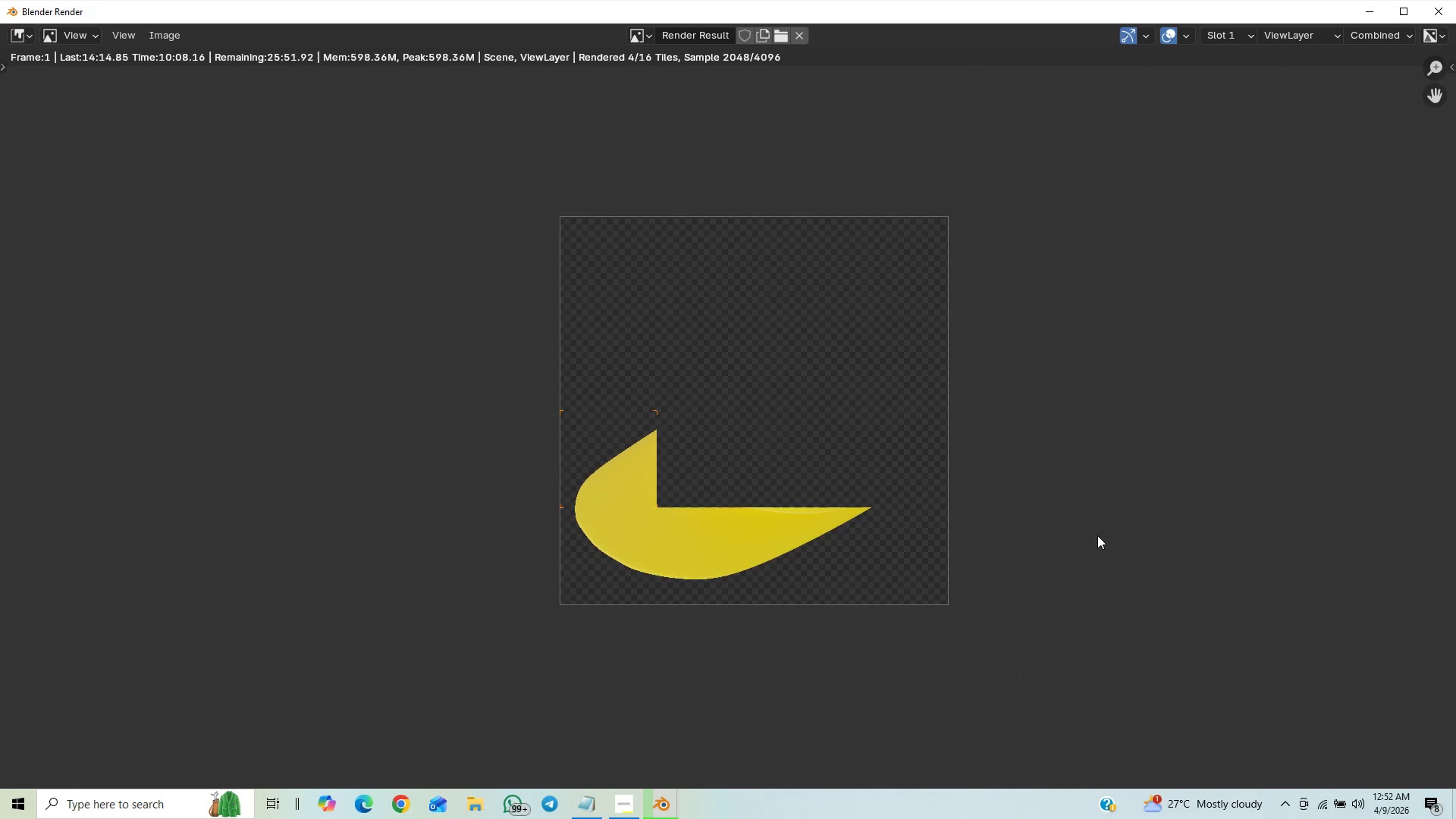 
scroll: coordinate [1100, 560], scroll_direction: up, amount: 3.0
 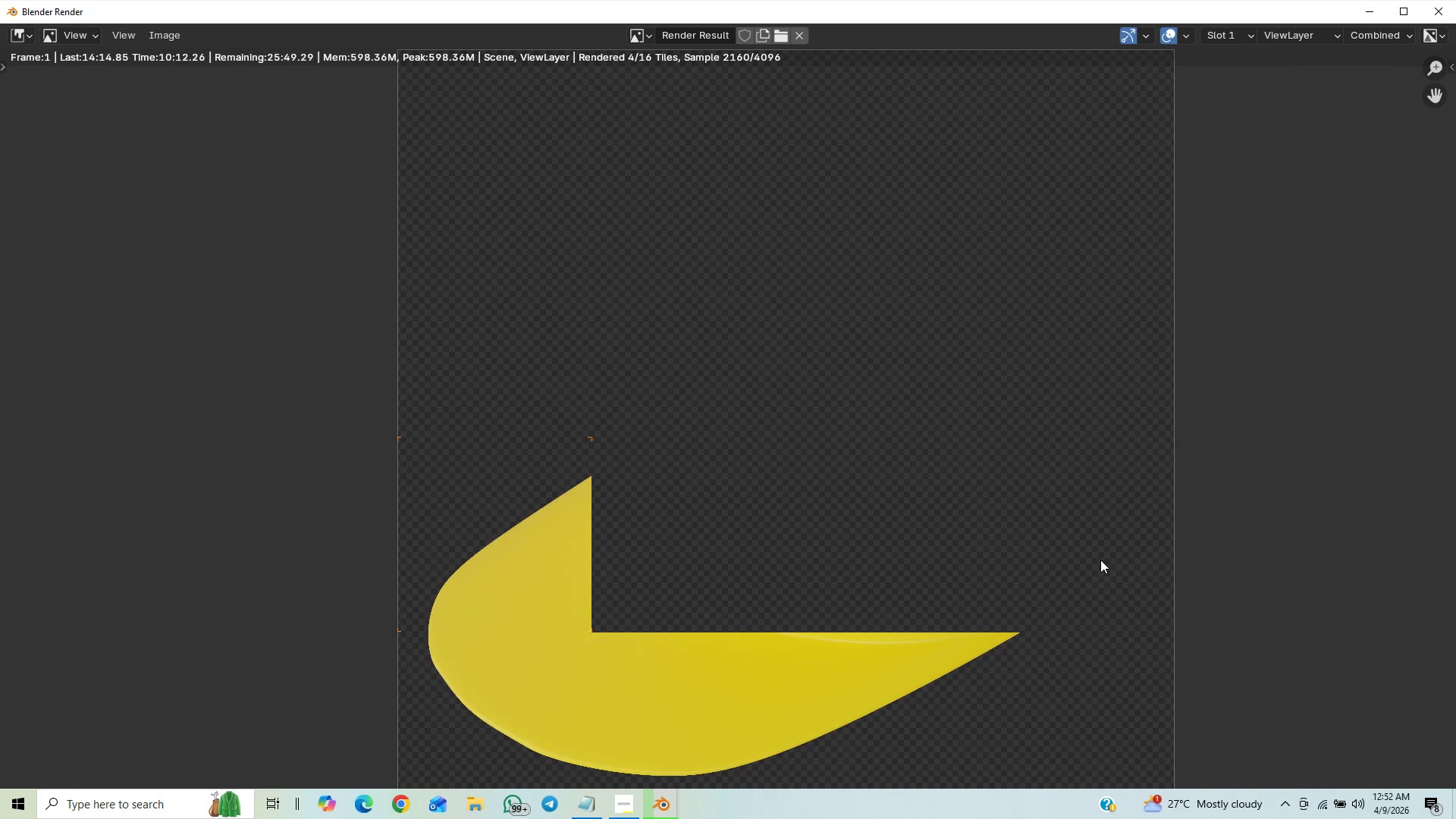 
scroll: coordinate [1100, 560], scroll_direction: down, amount: 1.0
 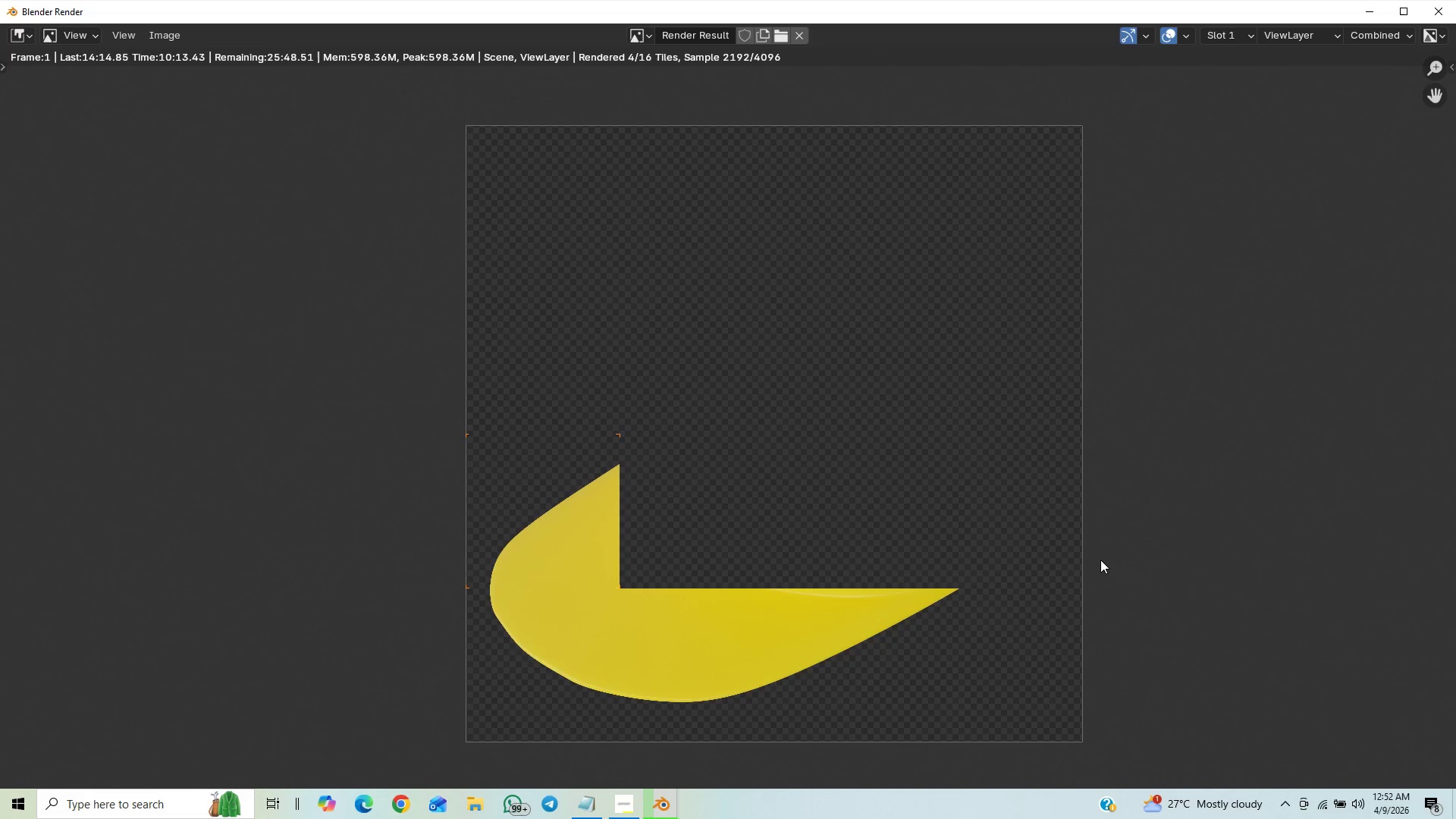 
scroll: coordinate [1100, 560], scroll_direction: up, amount: 2.0
 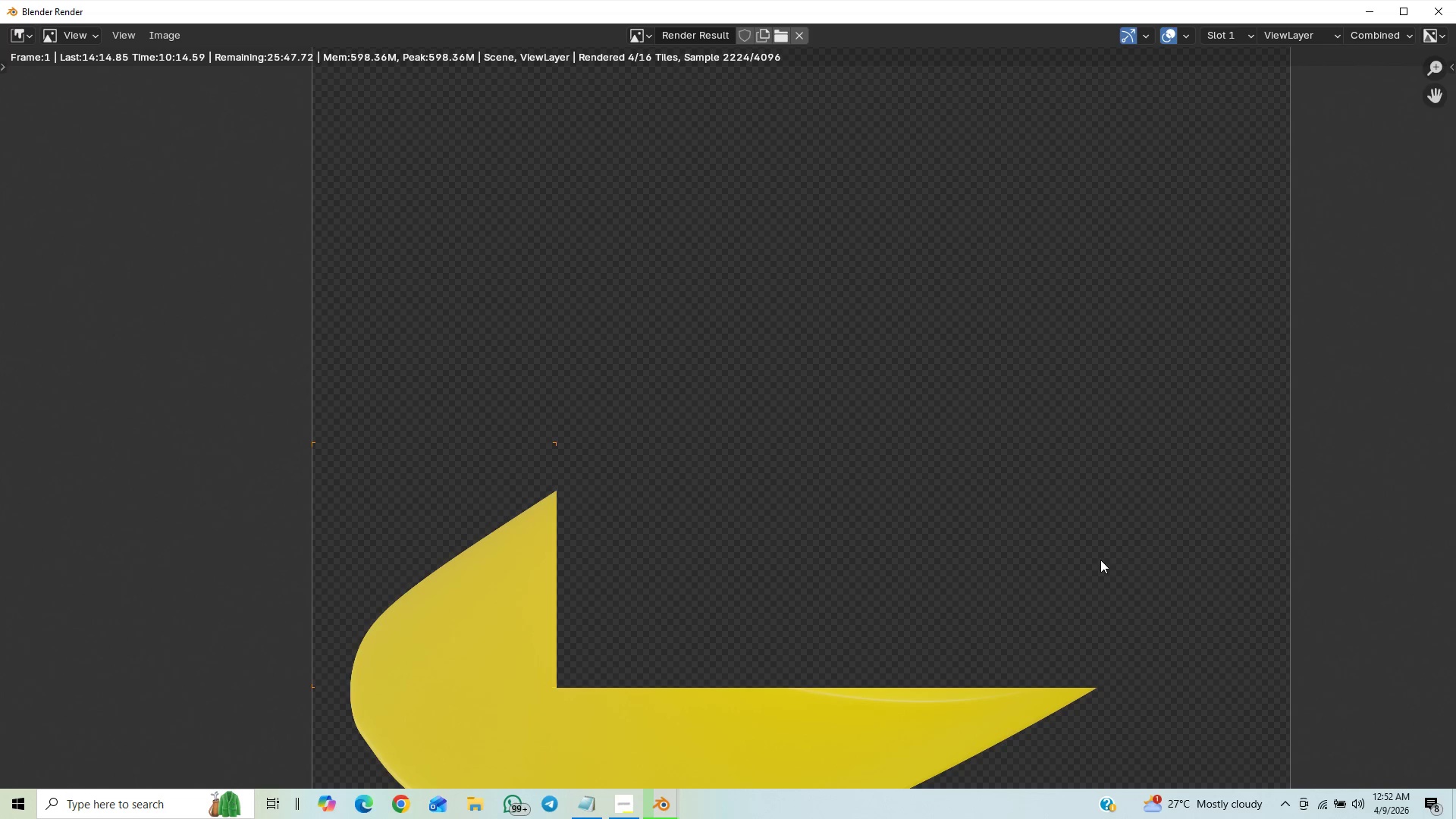 
scroll: coordinate [1100, 560], scroll_direction: down, amount: 3.0
 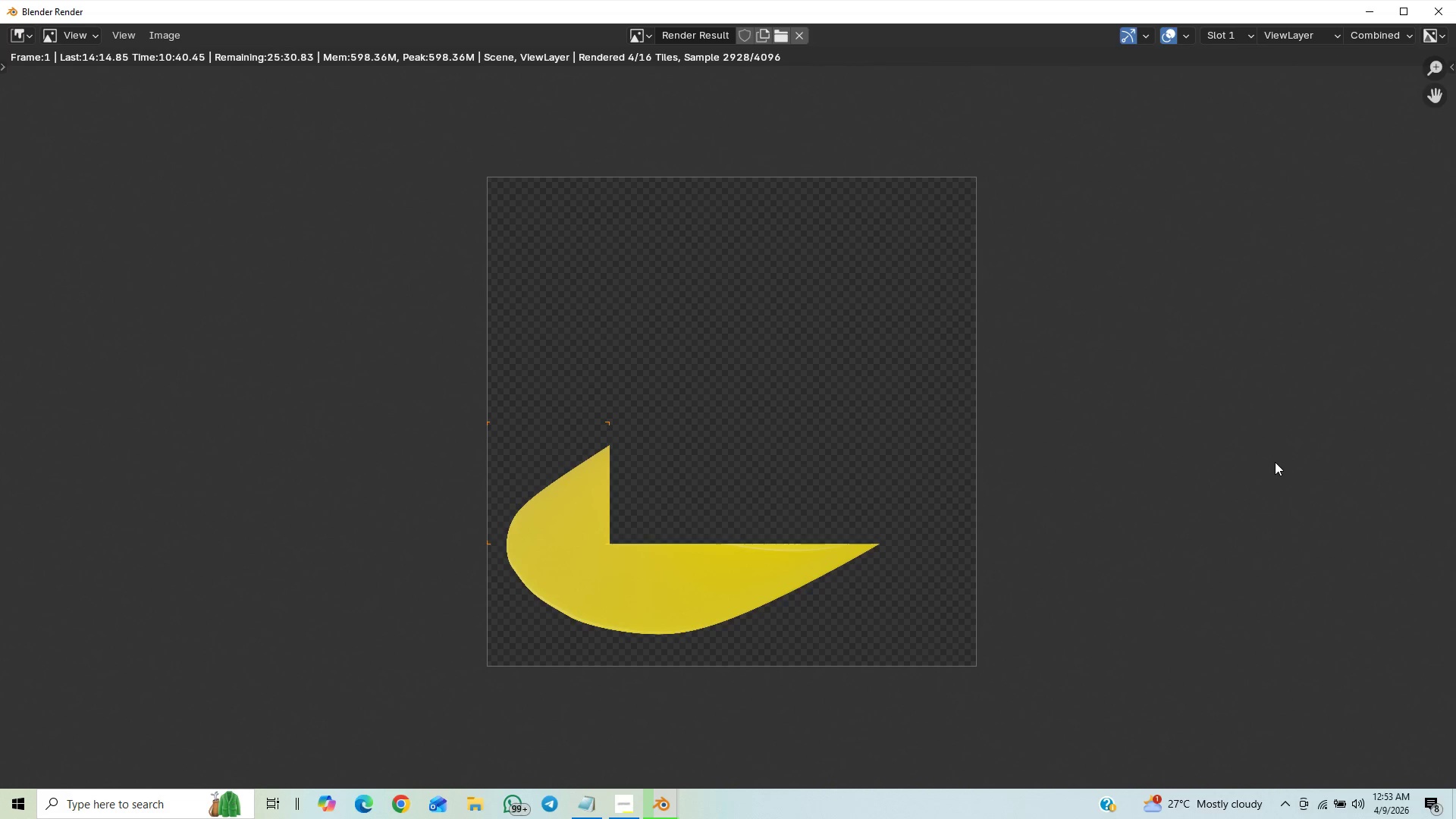 
wait(29.99)
 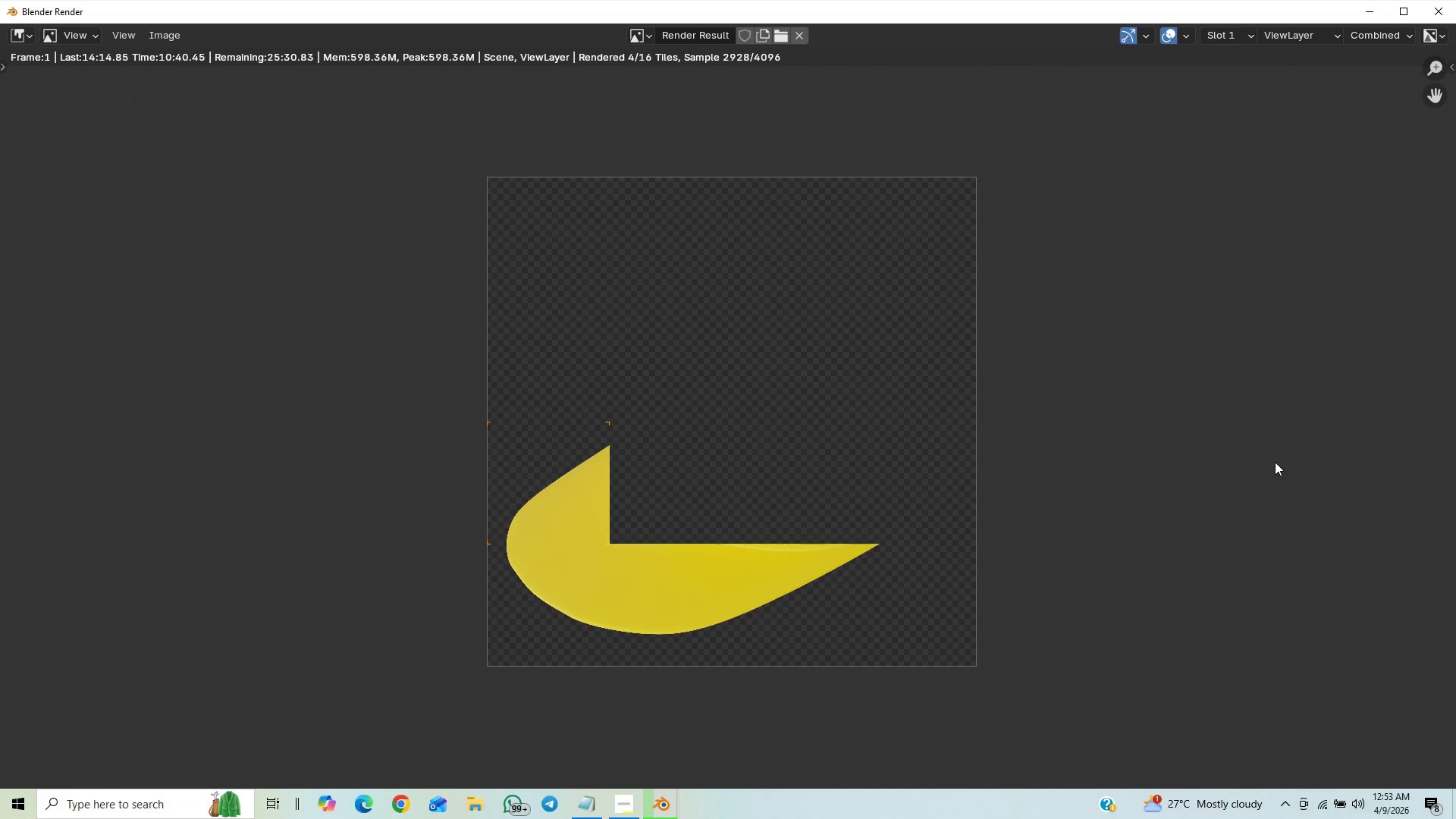 
scroll: coordinate [1057, 472], scroll_direction: down, amount: 1.0
 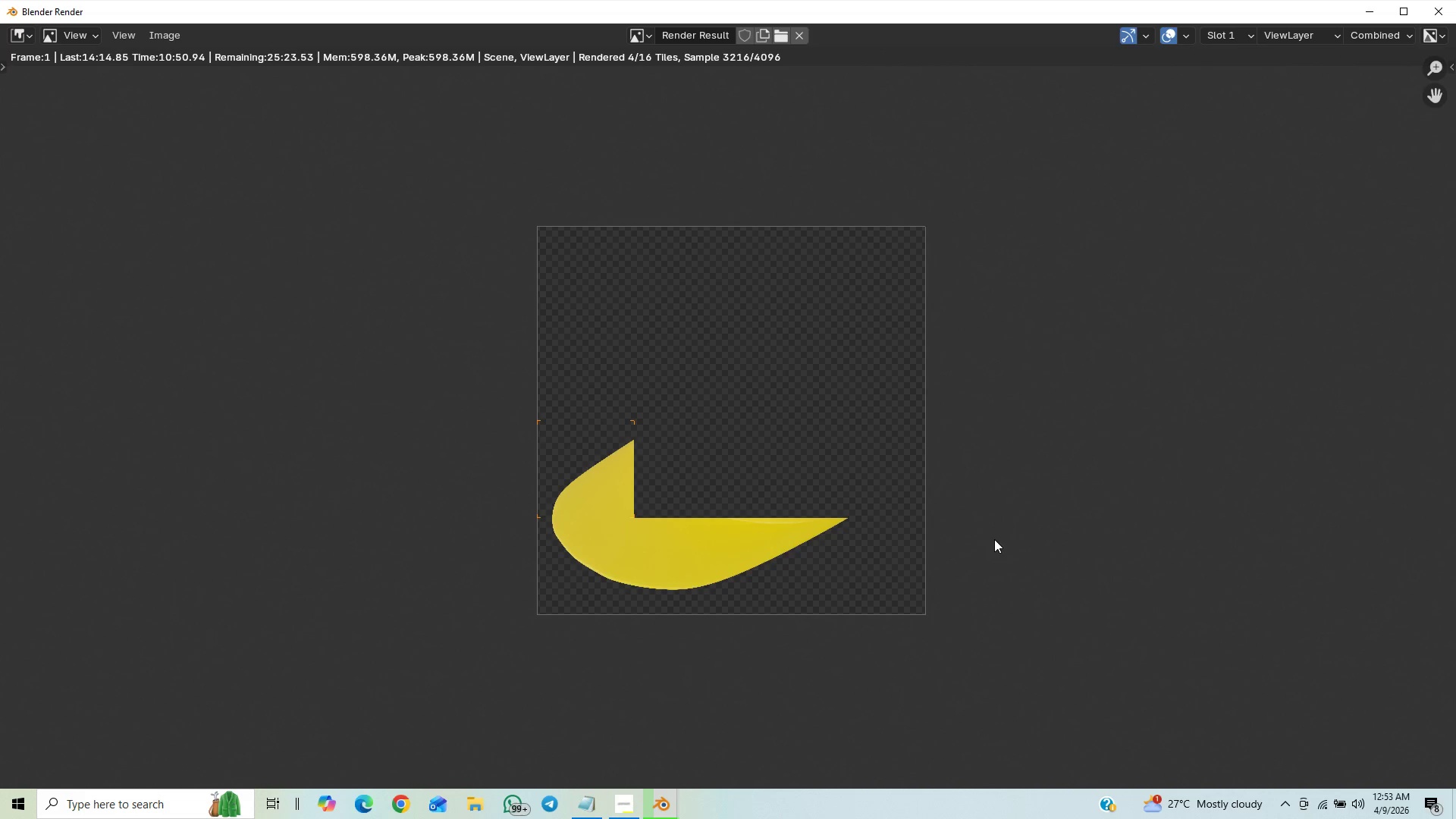 
wait(6.52)
 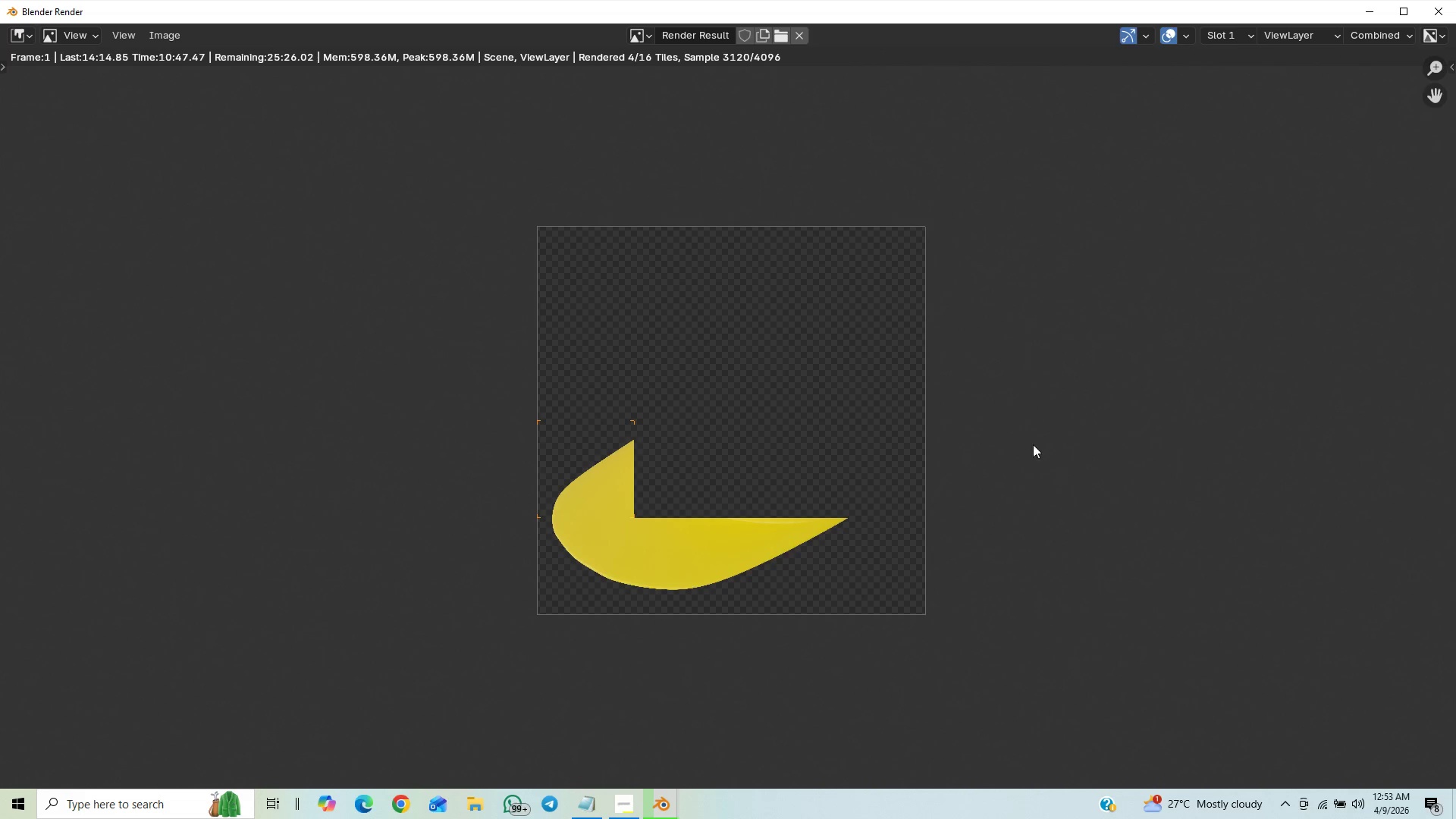 
scroll: coordinate [1050, 538], scroll_direction: up, amount: 3.0
 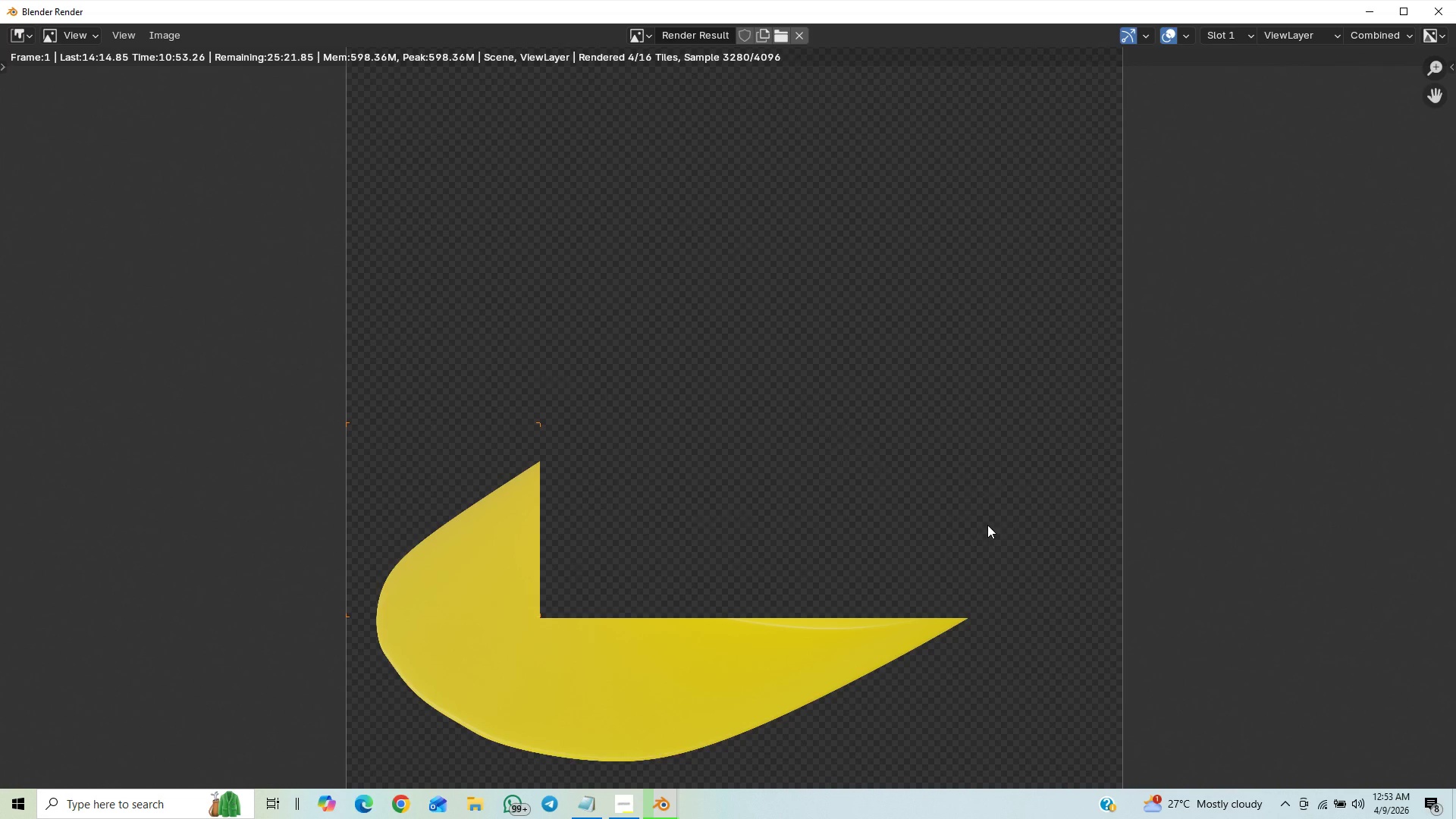 
scroll: coordinate [1012, 537], scroll_direction: down, amount: 2.0
 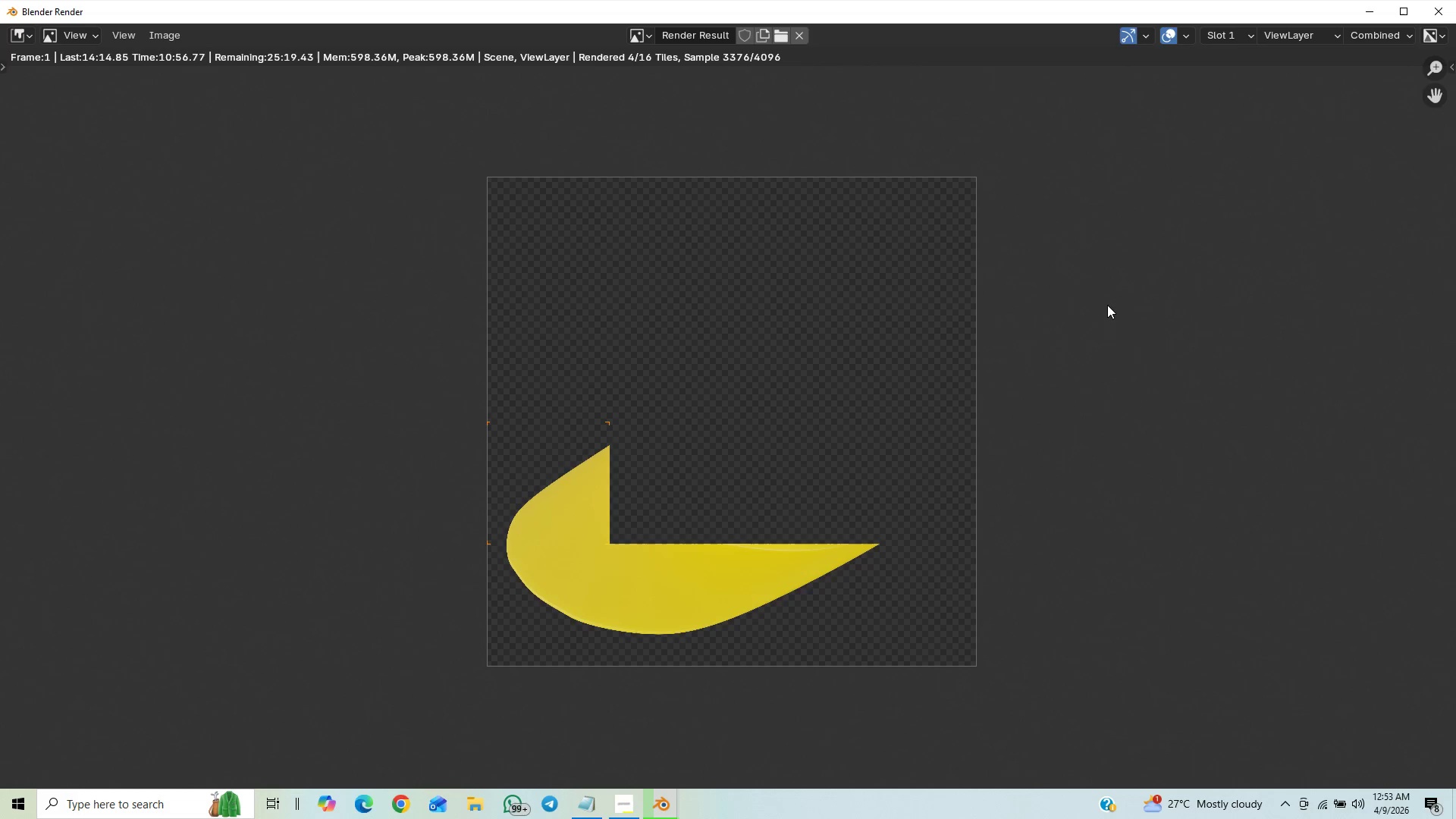 
scroll: coordinate [1114, 322], scroll_direction: up, amount: 5.0
 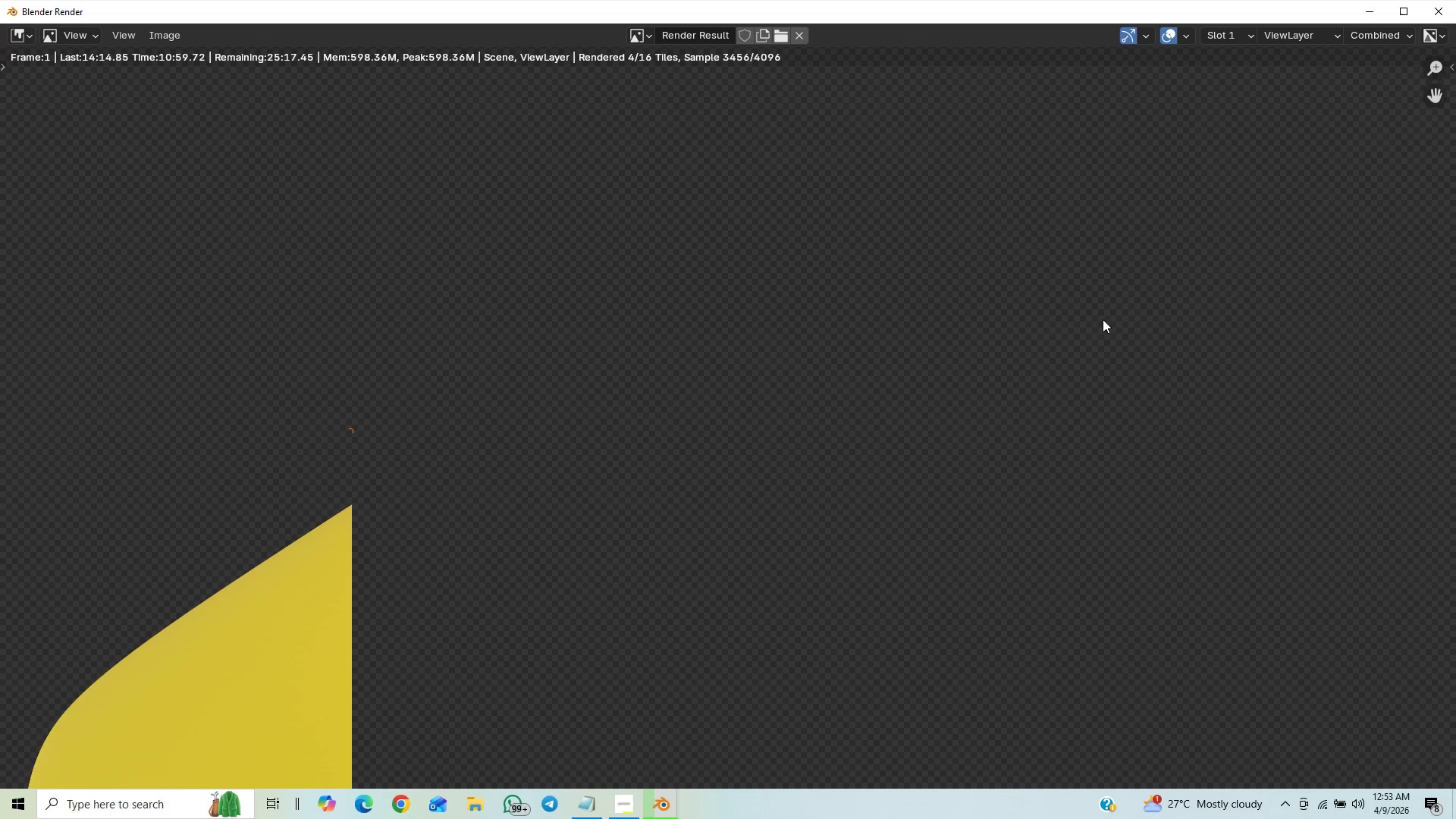 
scroll: coordinate [1107, 318], scroll_direction: down, amount: 6.0
 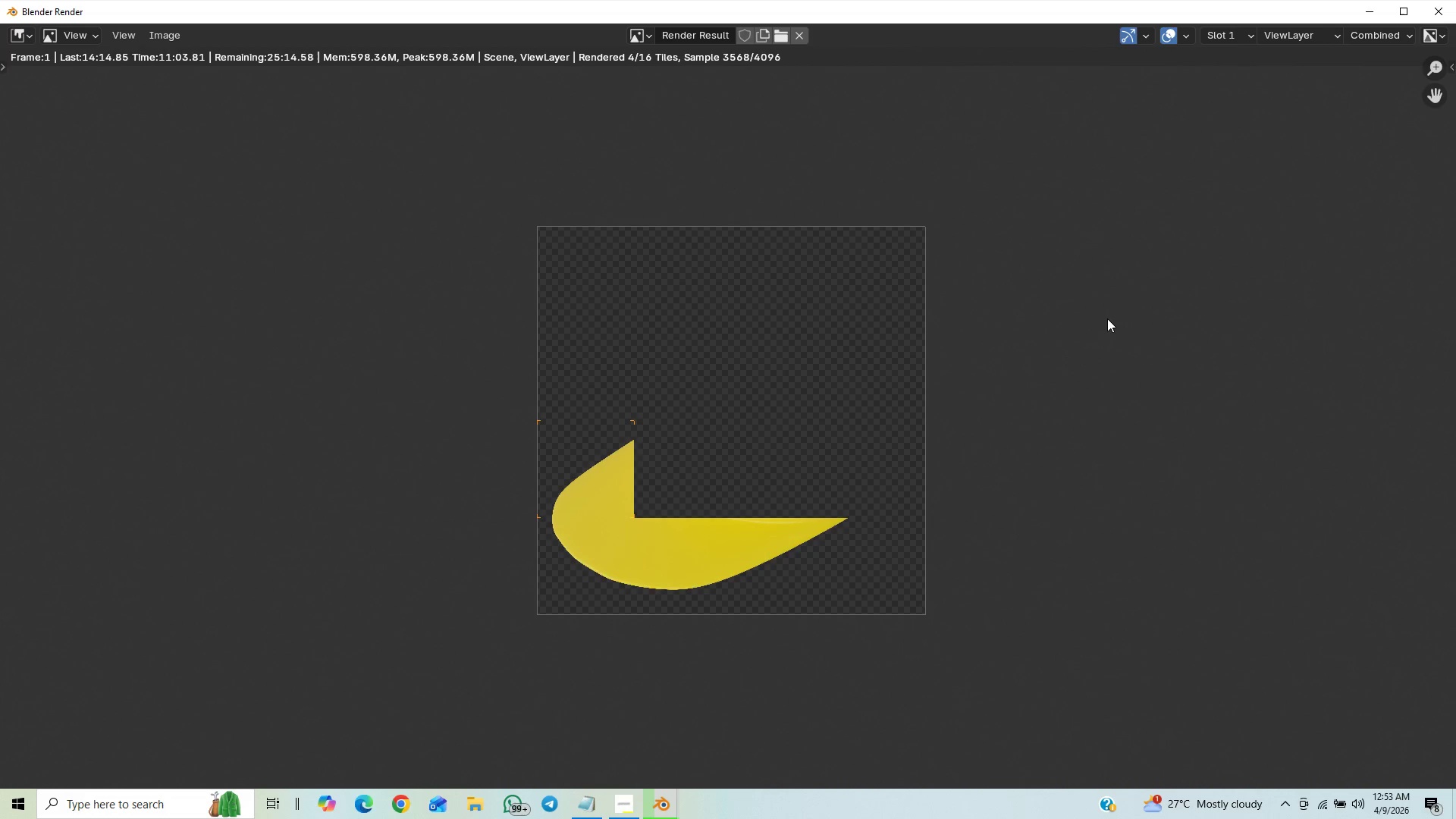 
scroll: coordinate [1126, 422], scroll_direction: up, amount: 2.0
 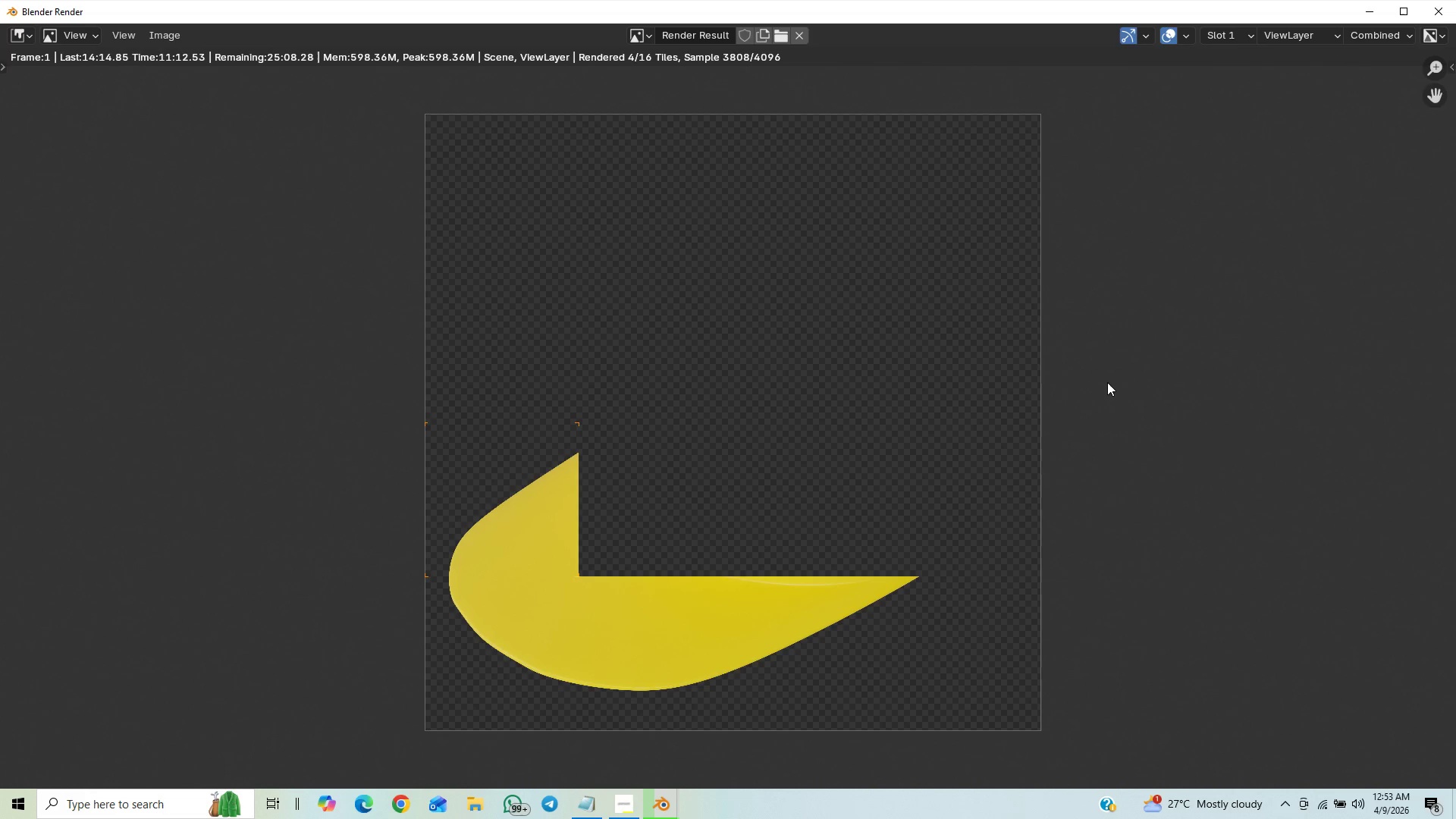 
wait(5.51)
 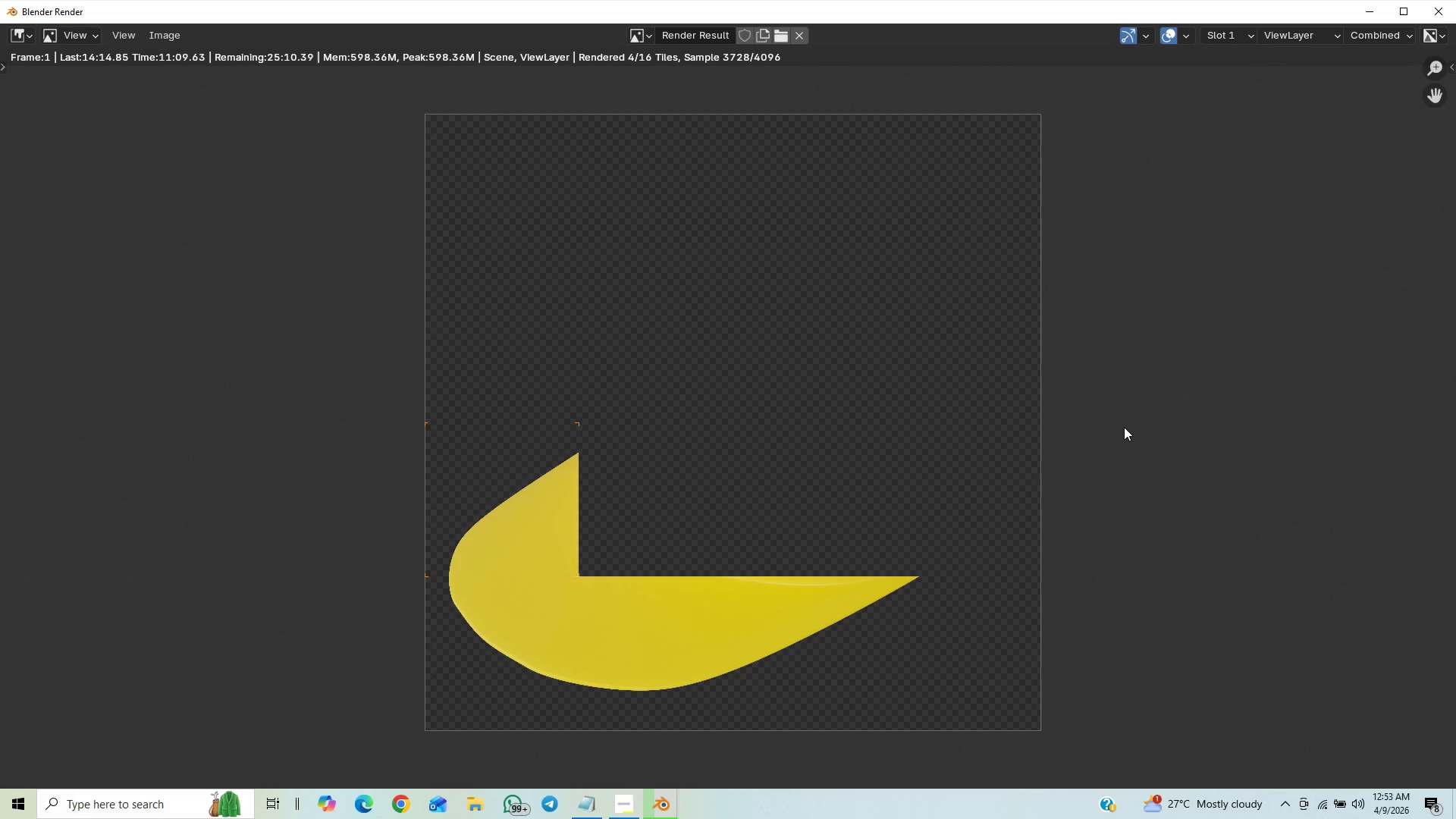 
scroll: coordinate [1122, 388], scroll_direction: up, amount: 1.0
 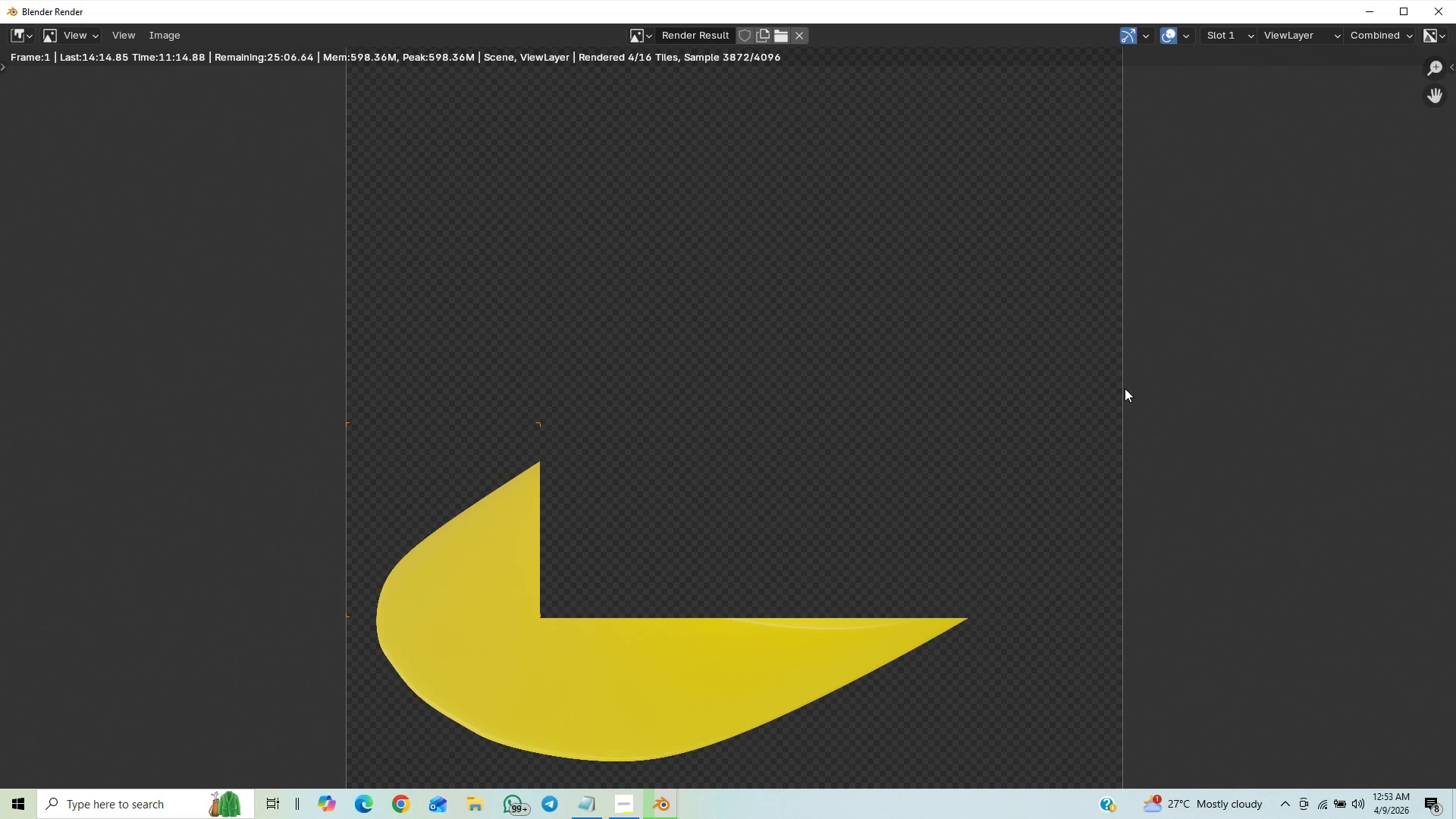 
scroll: coordinate [1128, 389], scroll_direction: down, amount: 4.0
 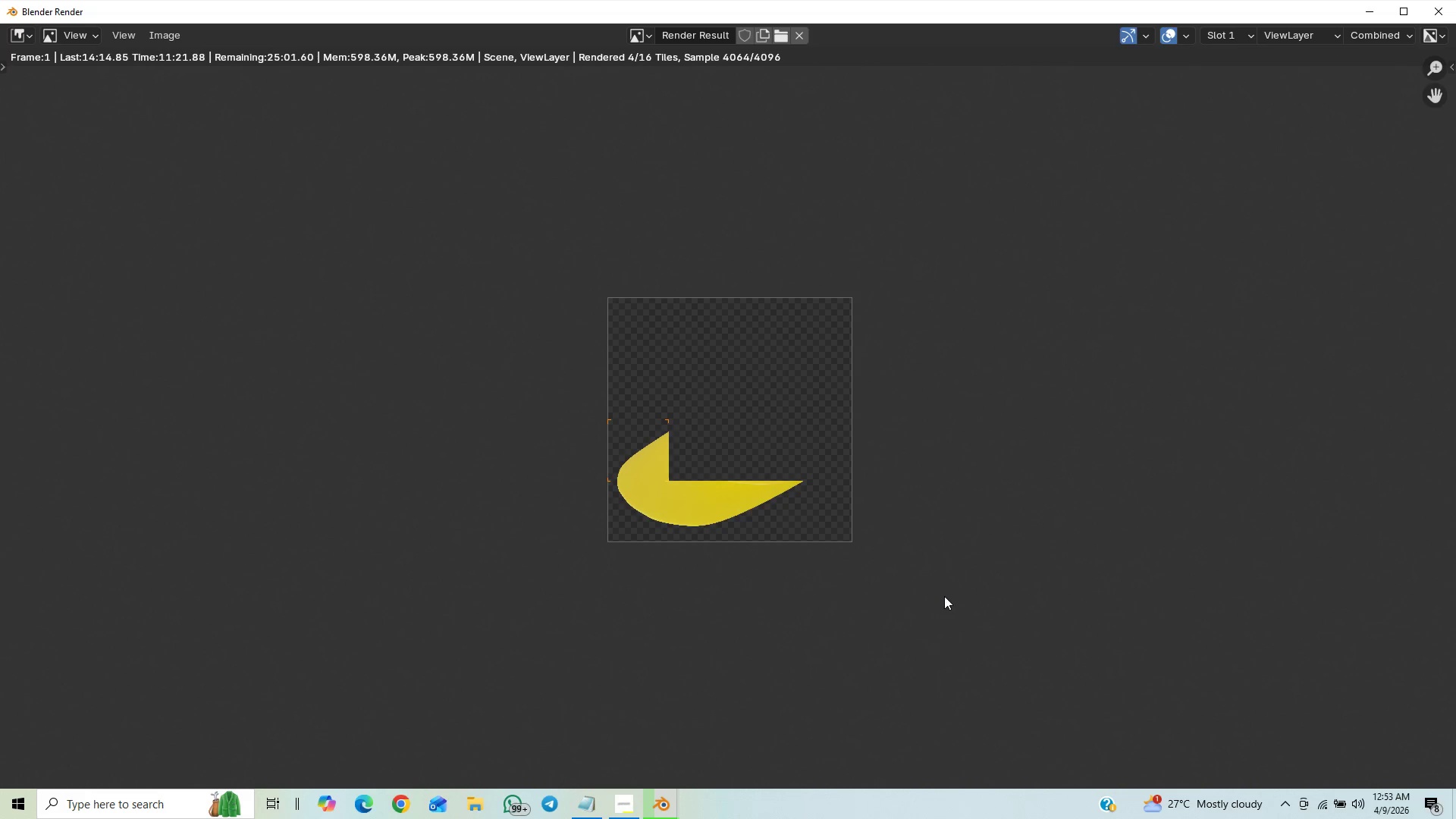 
wait(7.04)
 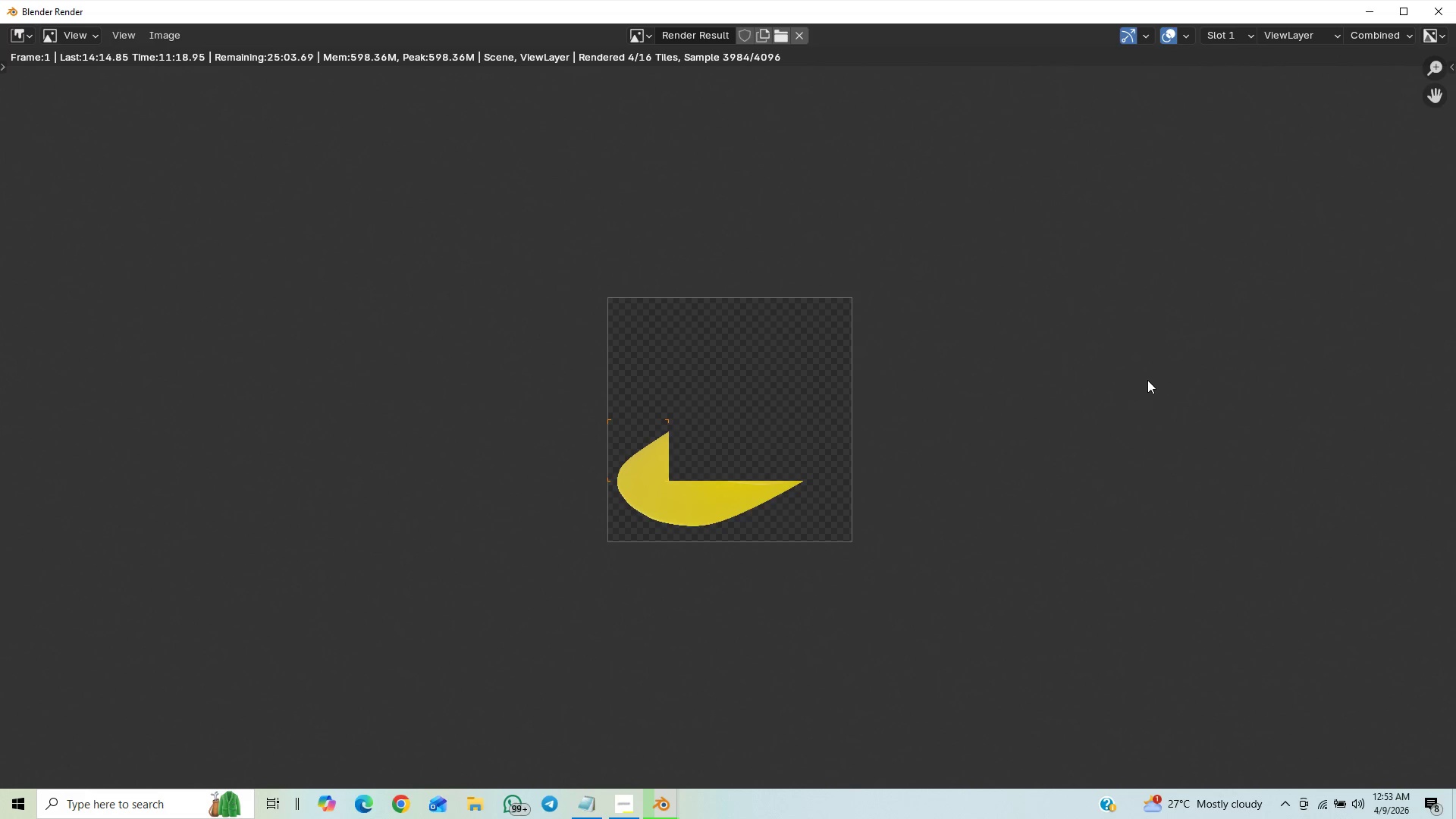 
scroll: coordinate [943, 632], scroll_direction: down, amount: 1.0
 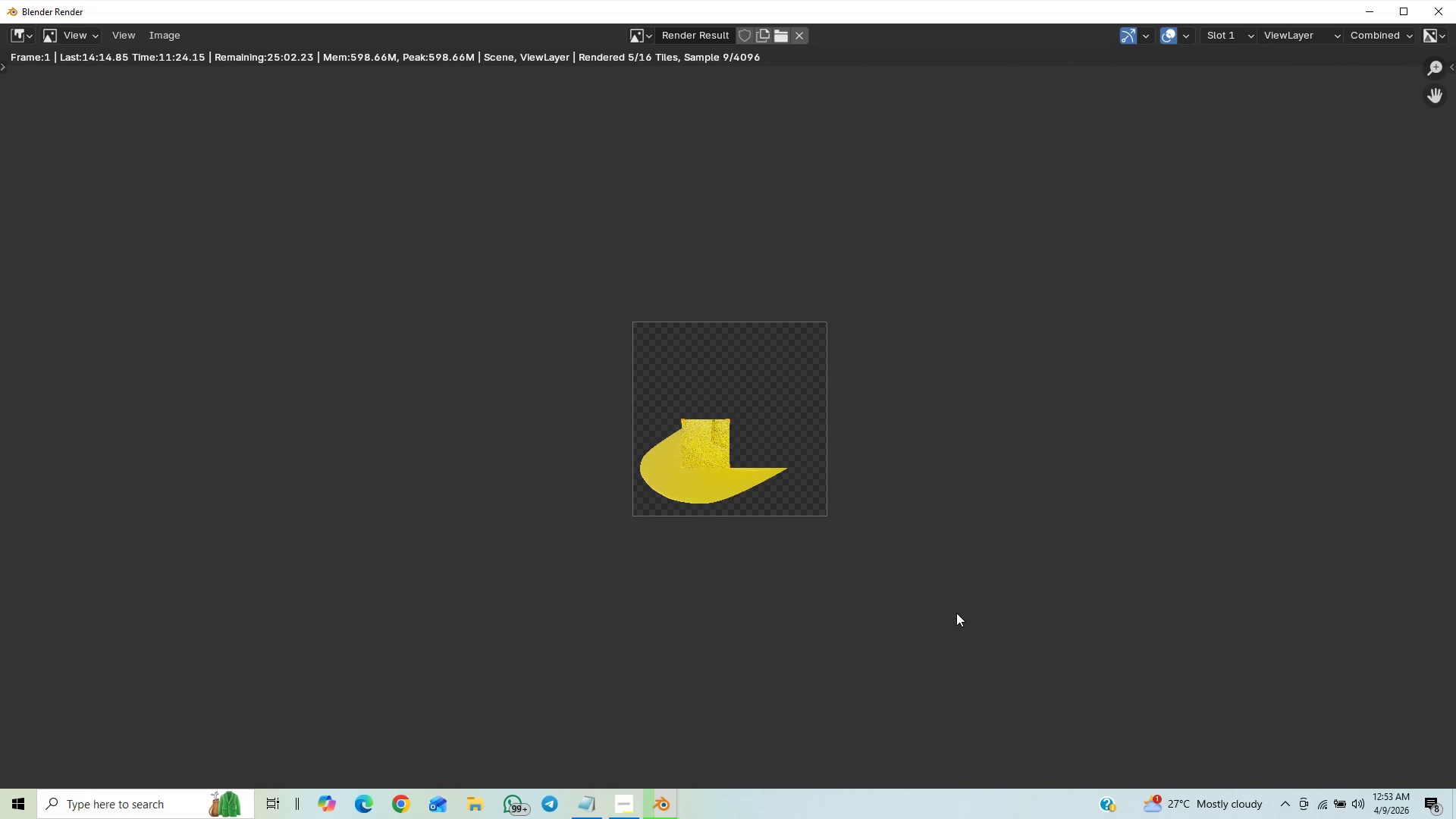 
scroll: coordinate [938, 638], scroll_direction: up, amount: 6.0
 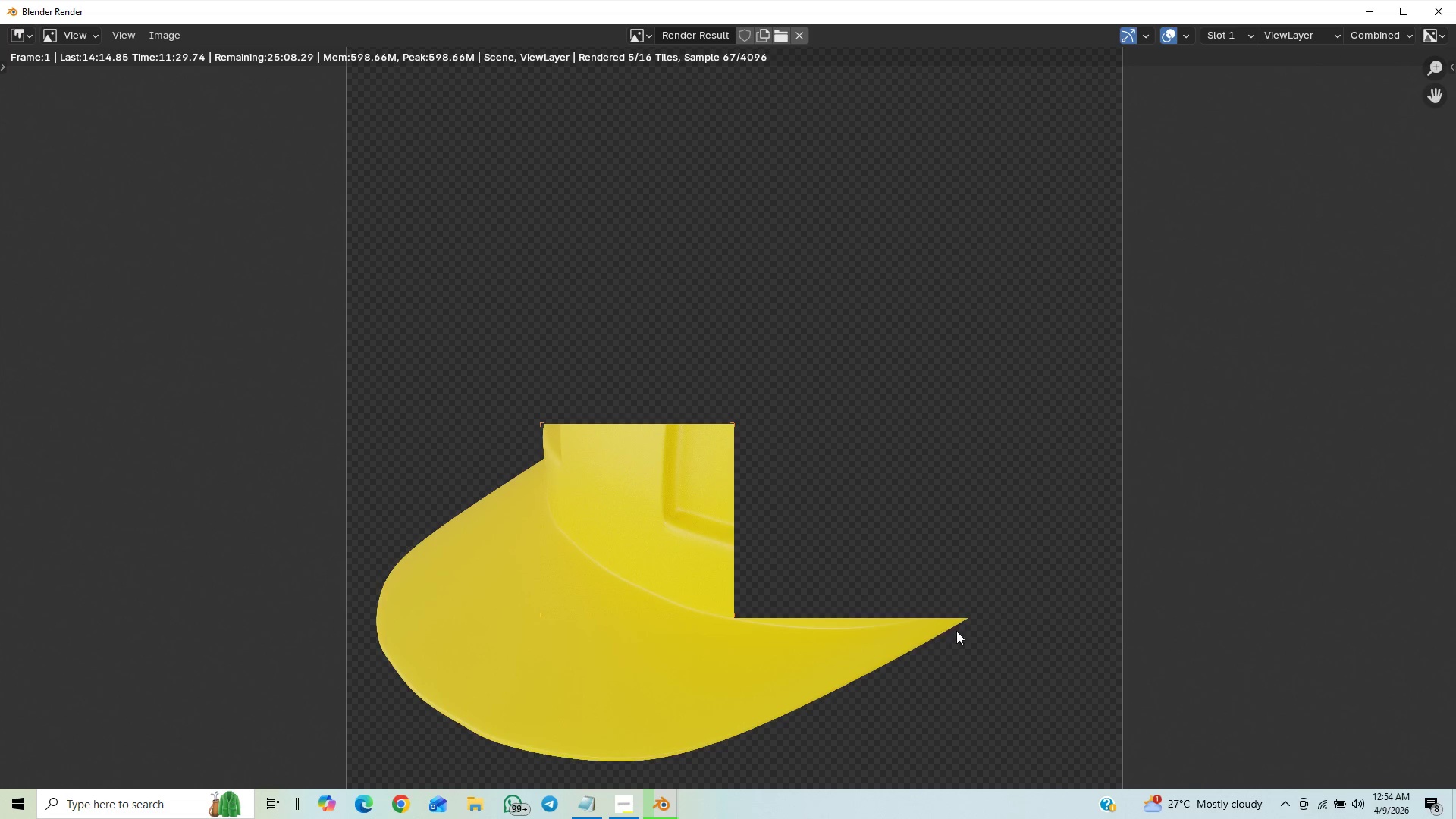 
wait(5.16)
 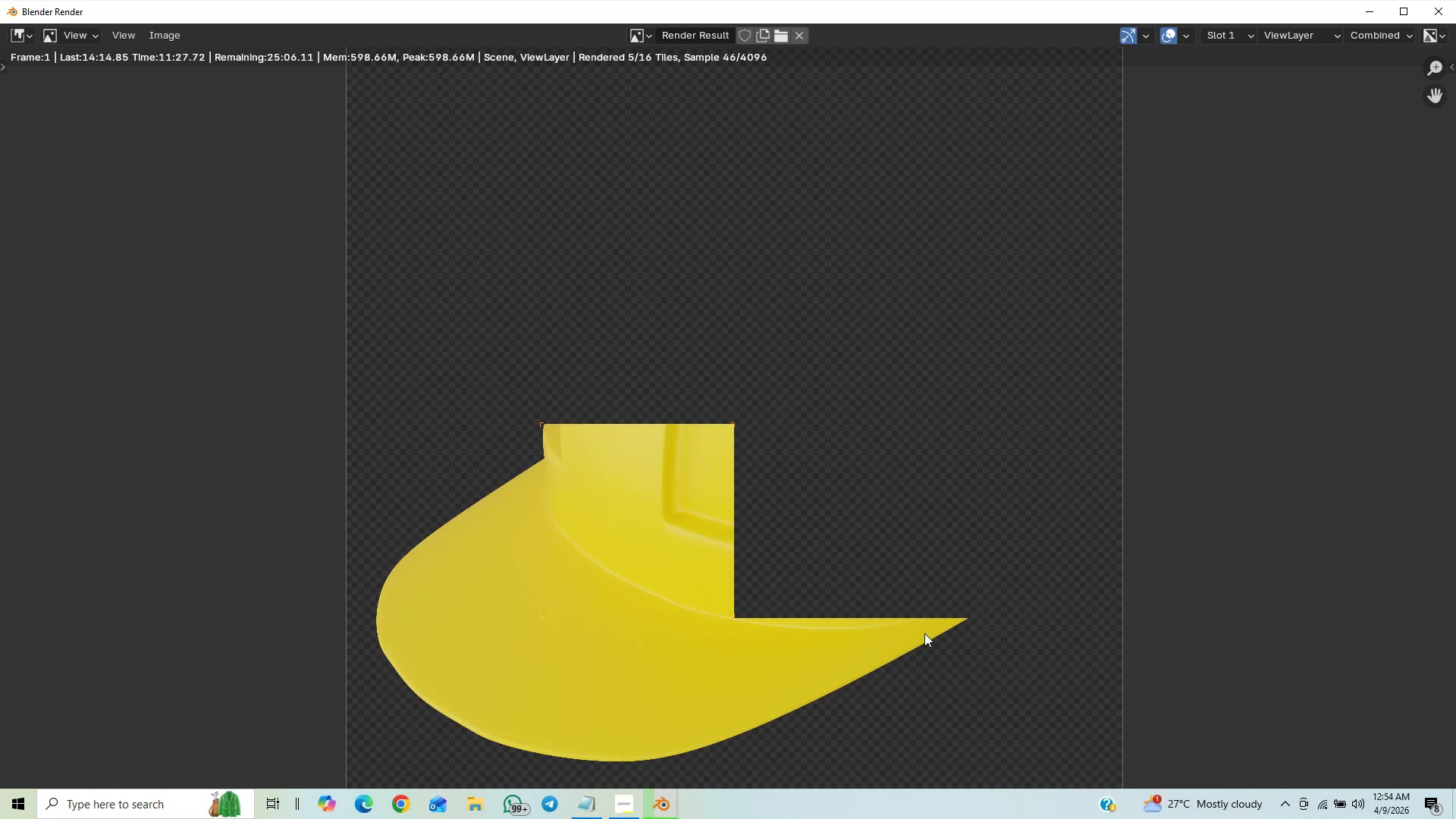 
scroll: coordinate [971, 628], scroll_direction: up, amount: 1.0
 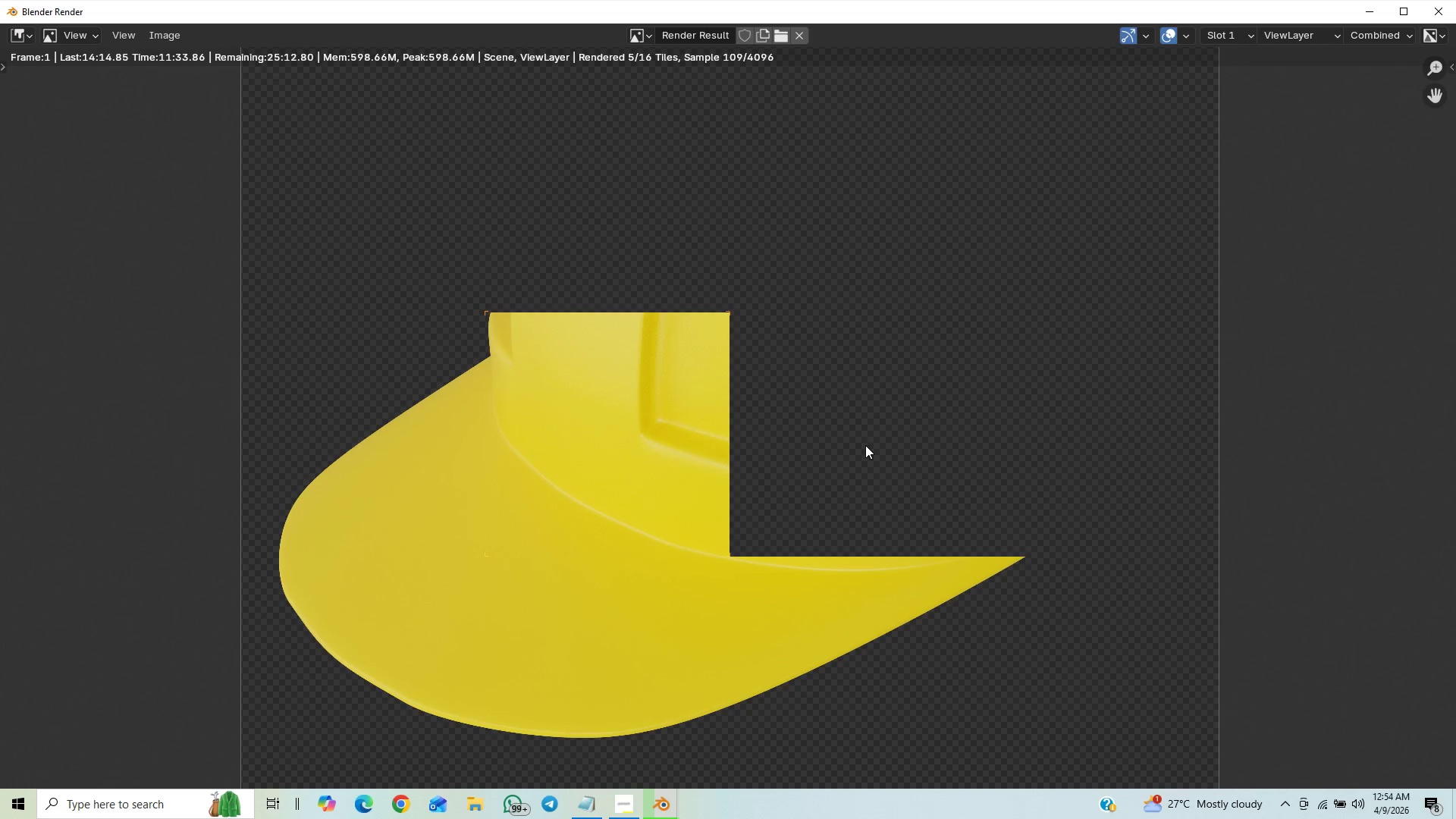 
wait(5.55)
 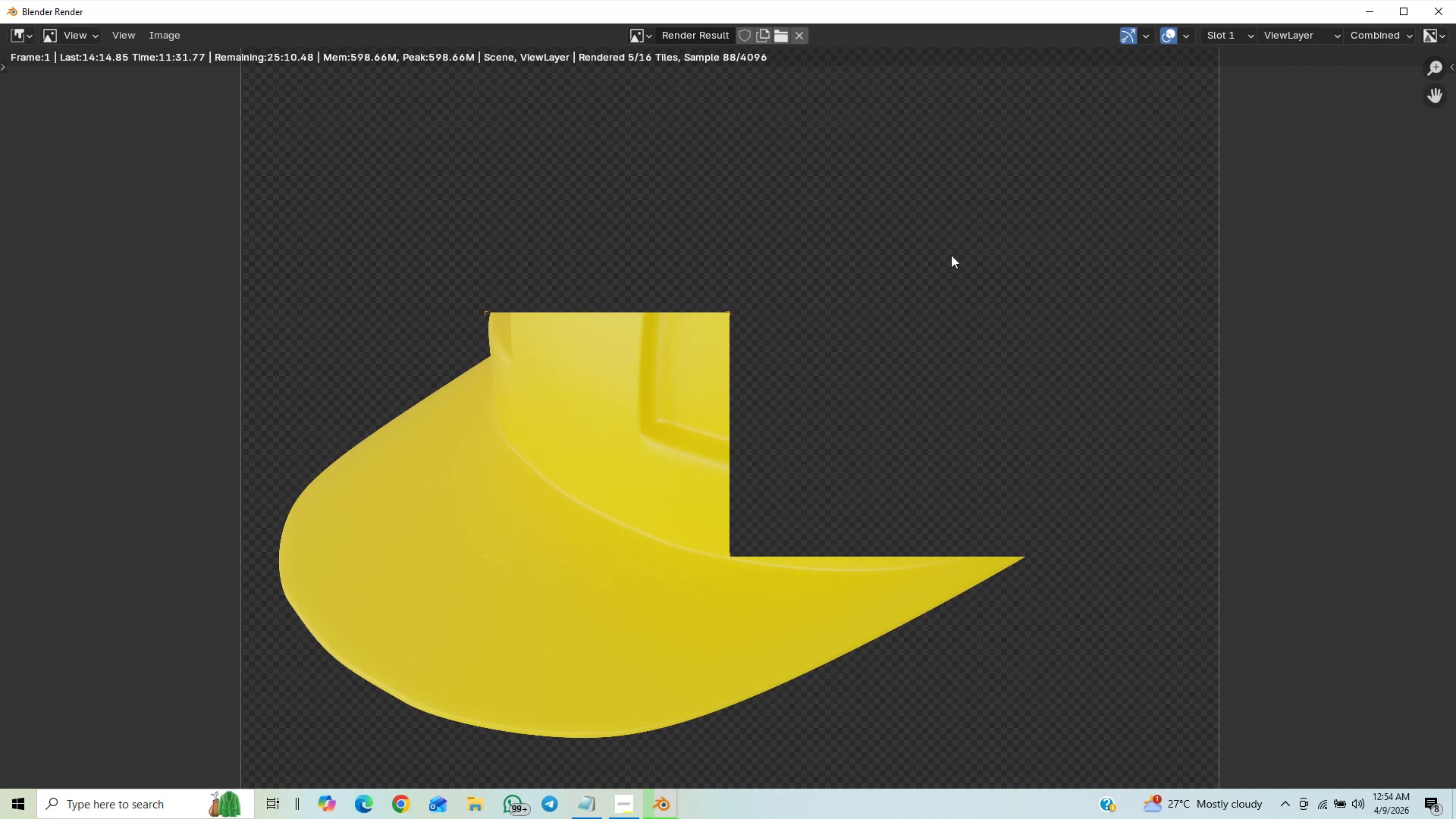 
scroll: coordinate [877, 438], scroll_direction: down, amount: 4.0
 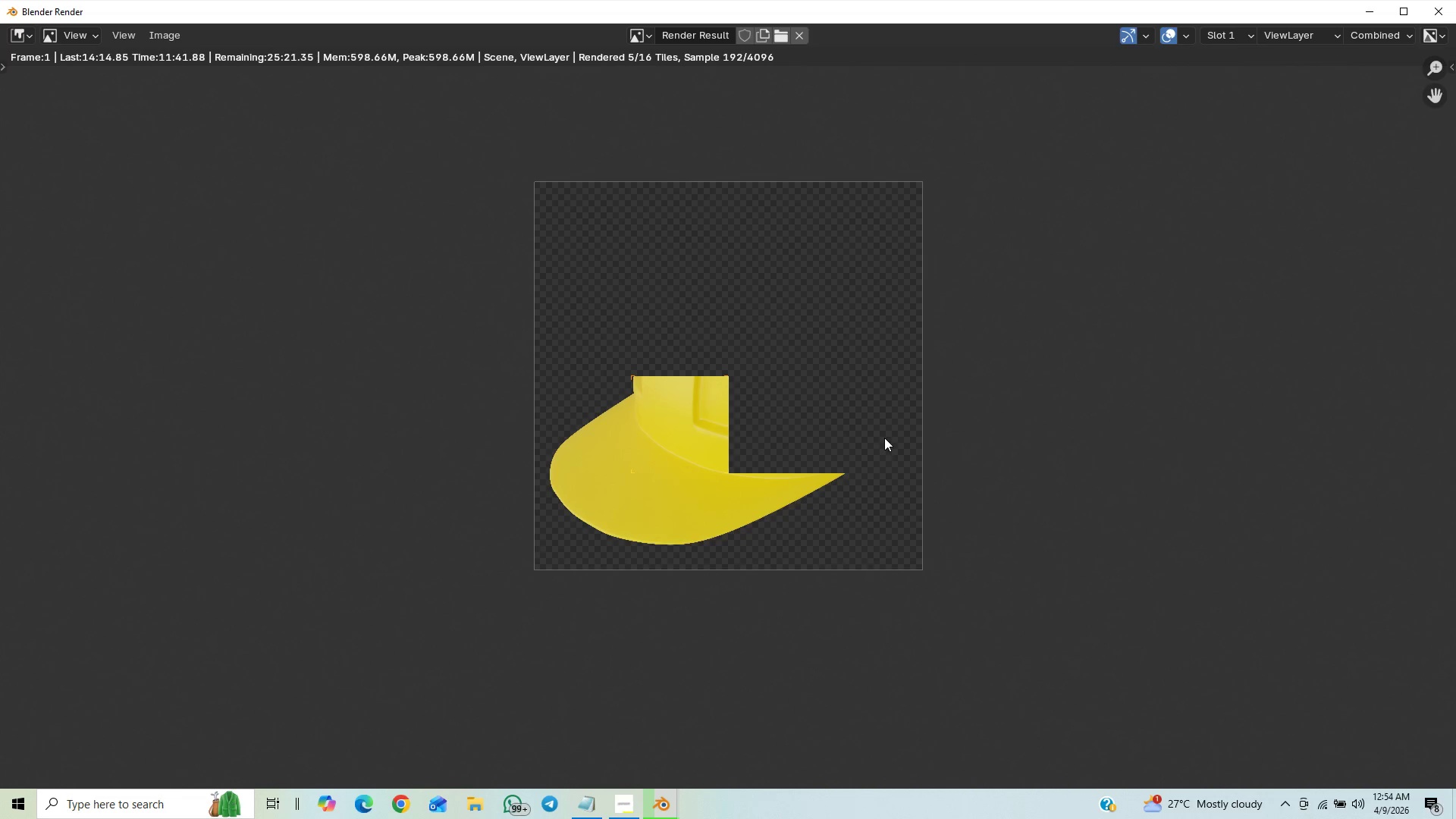 
scroll: coordinate [886, 438], scroll_direction: up, amount: 1.0
 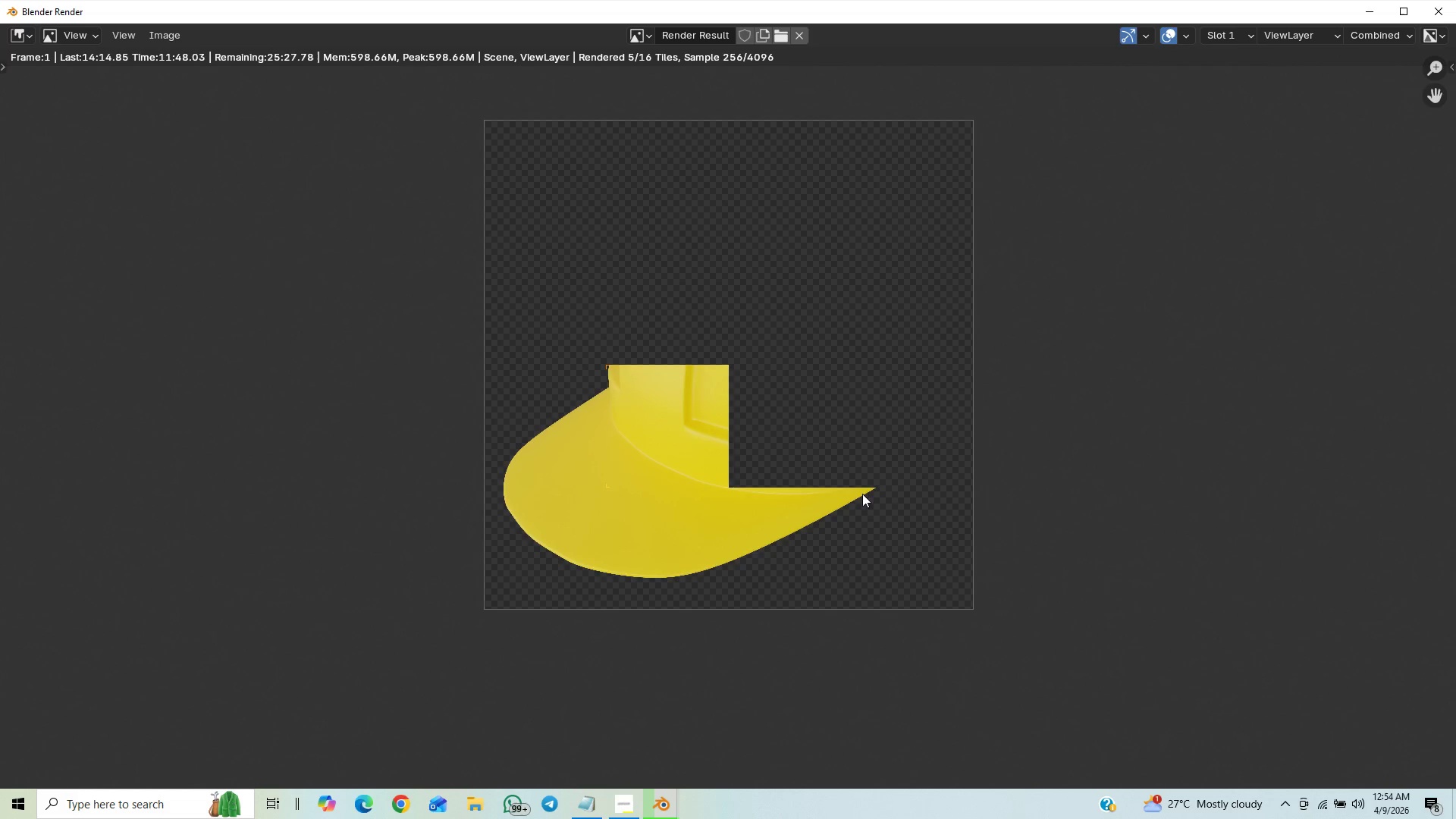 
wait(10.82)
 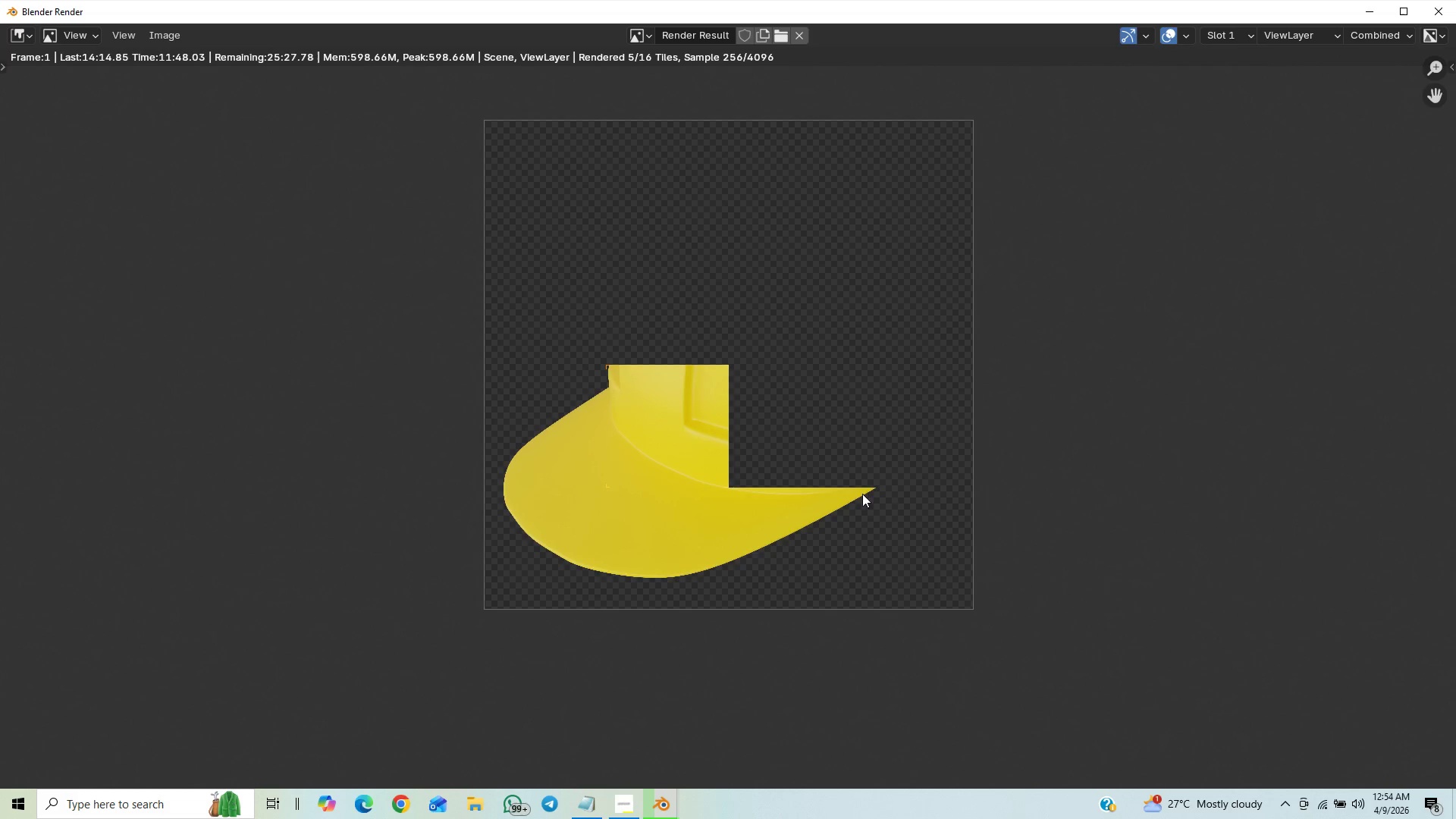 
scroll: coordinate [635, 404], scroll_direction: up, amount: 8.0
 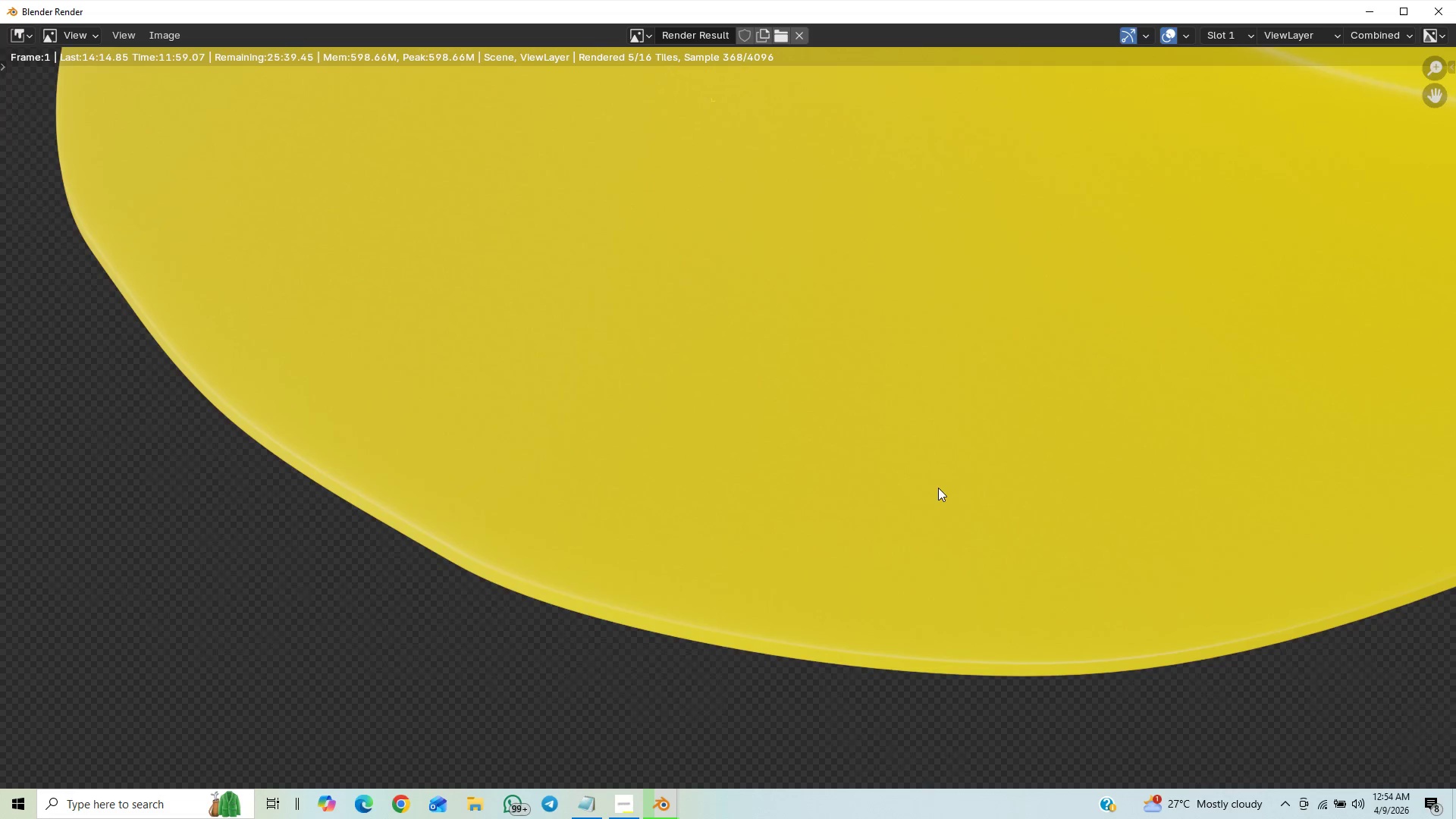 
scroll: coordinate [878, 453], scroll_direction: down, amount: 13.0
 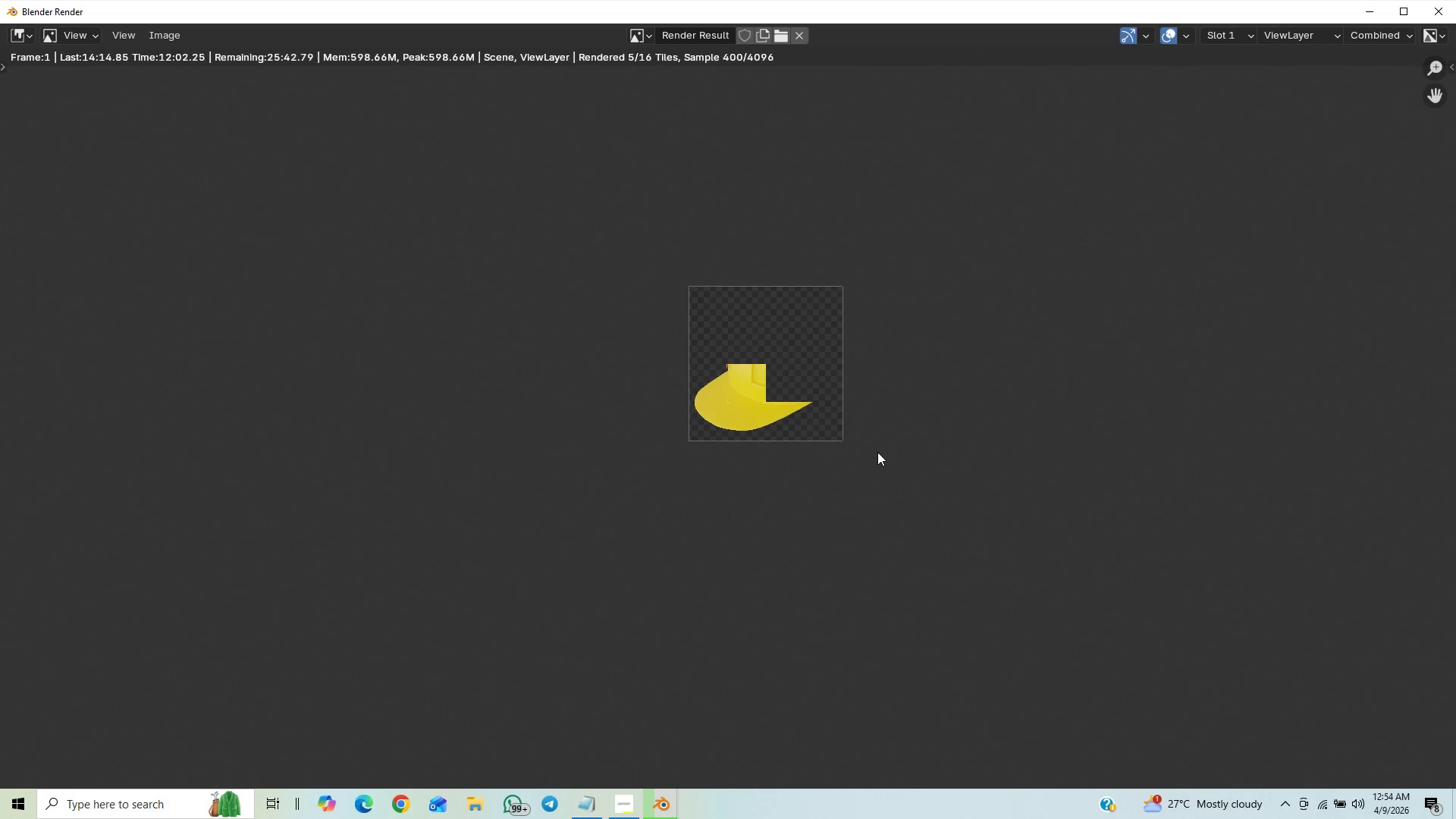 
scroll: coordinate [877, 452], scroll_direction: up, amount: 7.0
 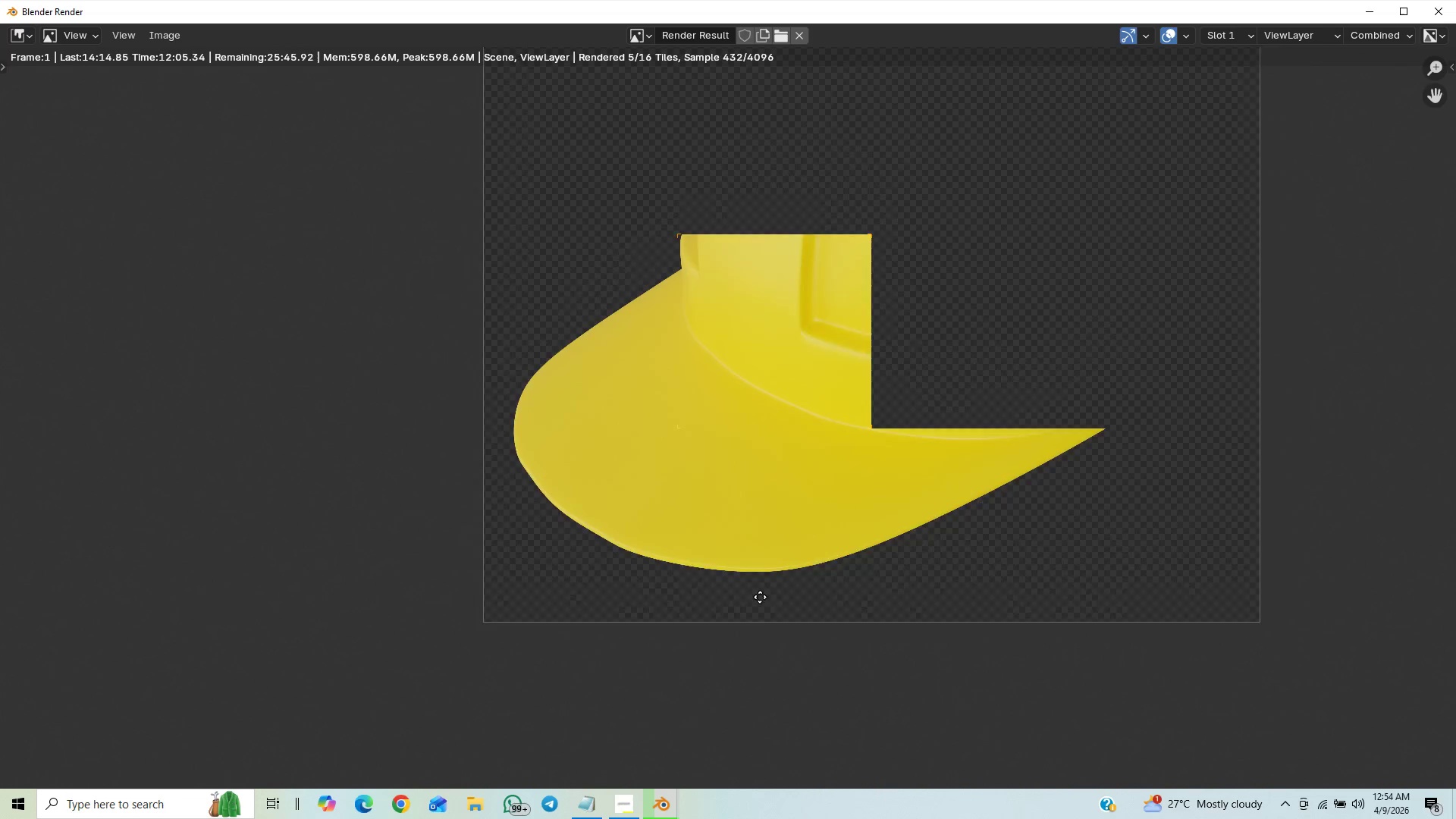 
scroll: coordinate [792, 478], scroll_direction: down, amount: 7.0
 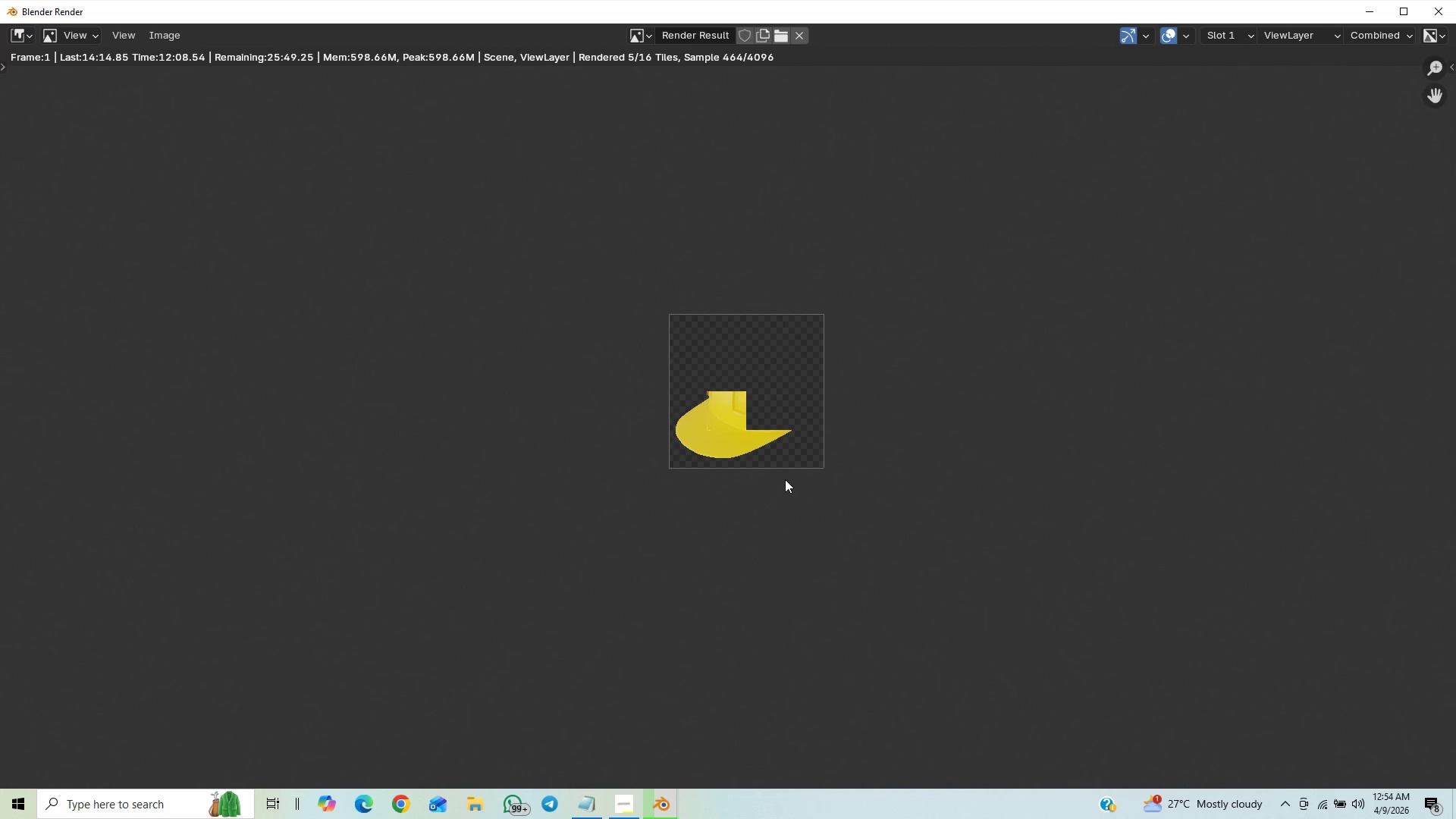 
scroll: coordinate [789, 473], scroll_direction: up, amount: 8.0
 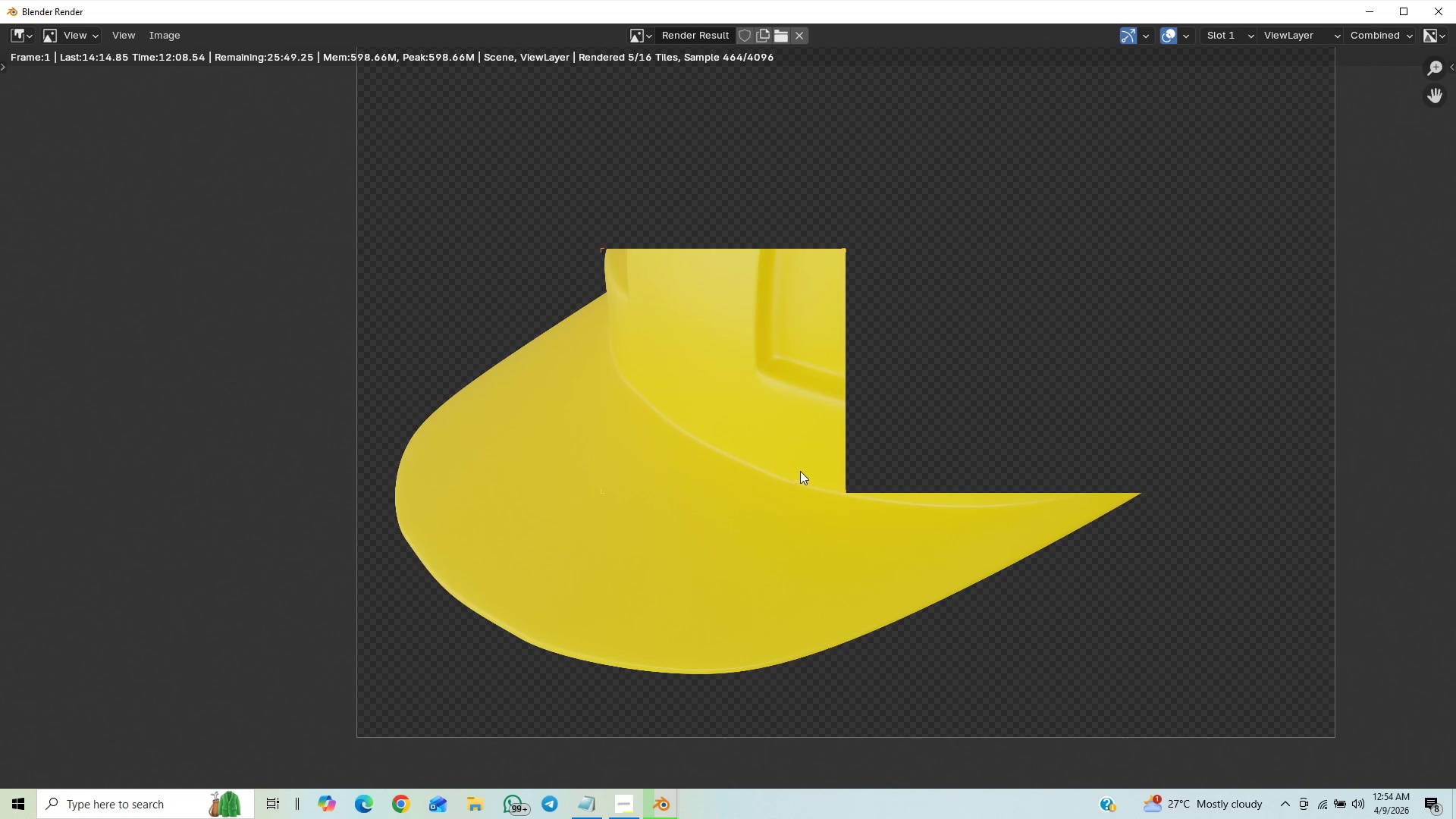 
scroll: coordinate [805, 461], scroll_direction: down, amount: 6.0
 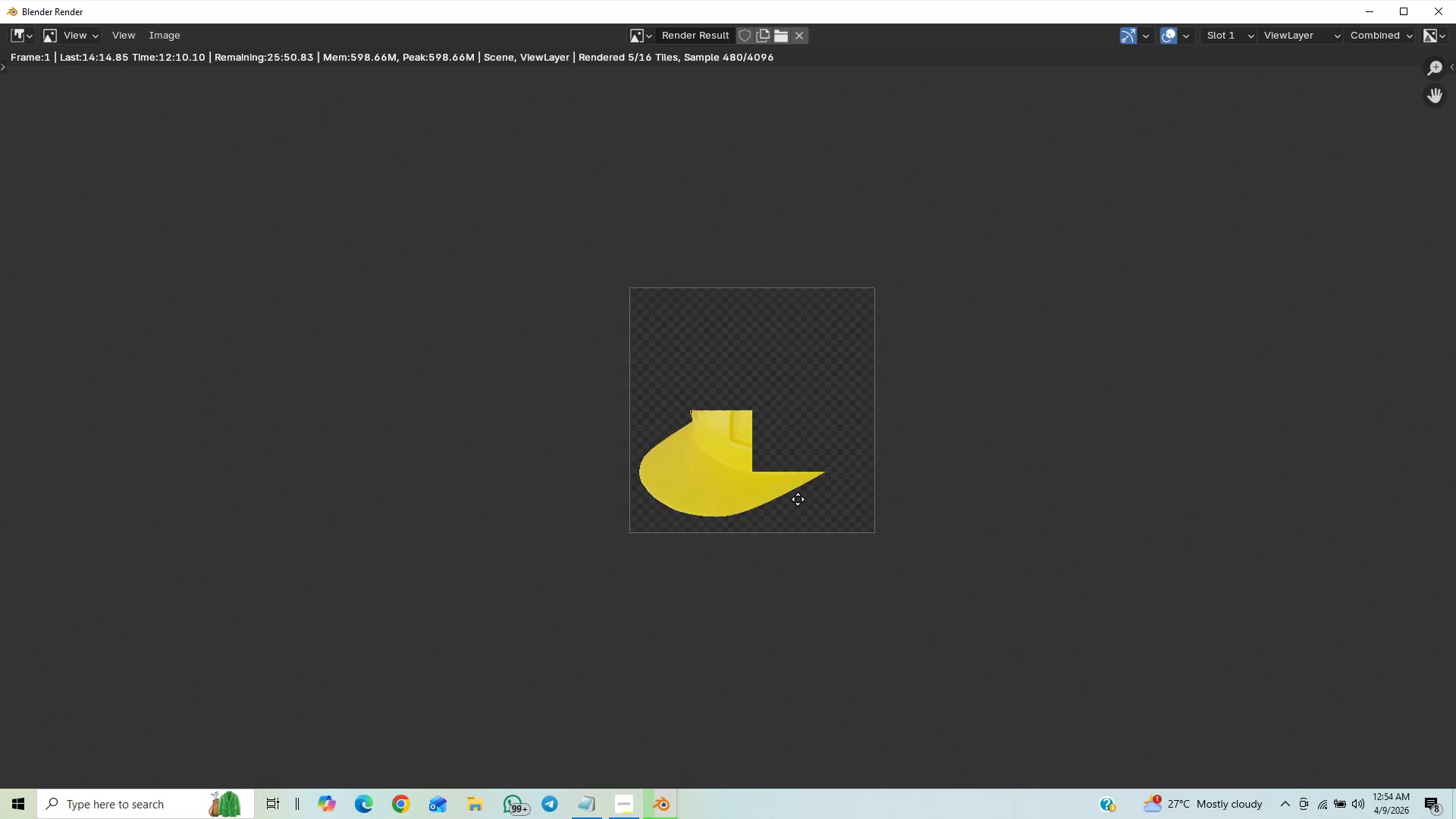 
scroll: coordinate [802, 495], scroll_direction: up, amount: 4.0
 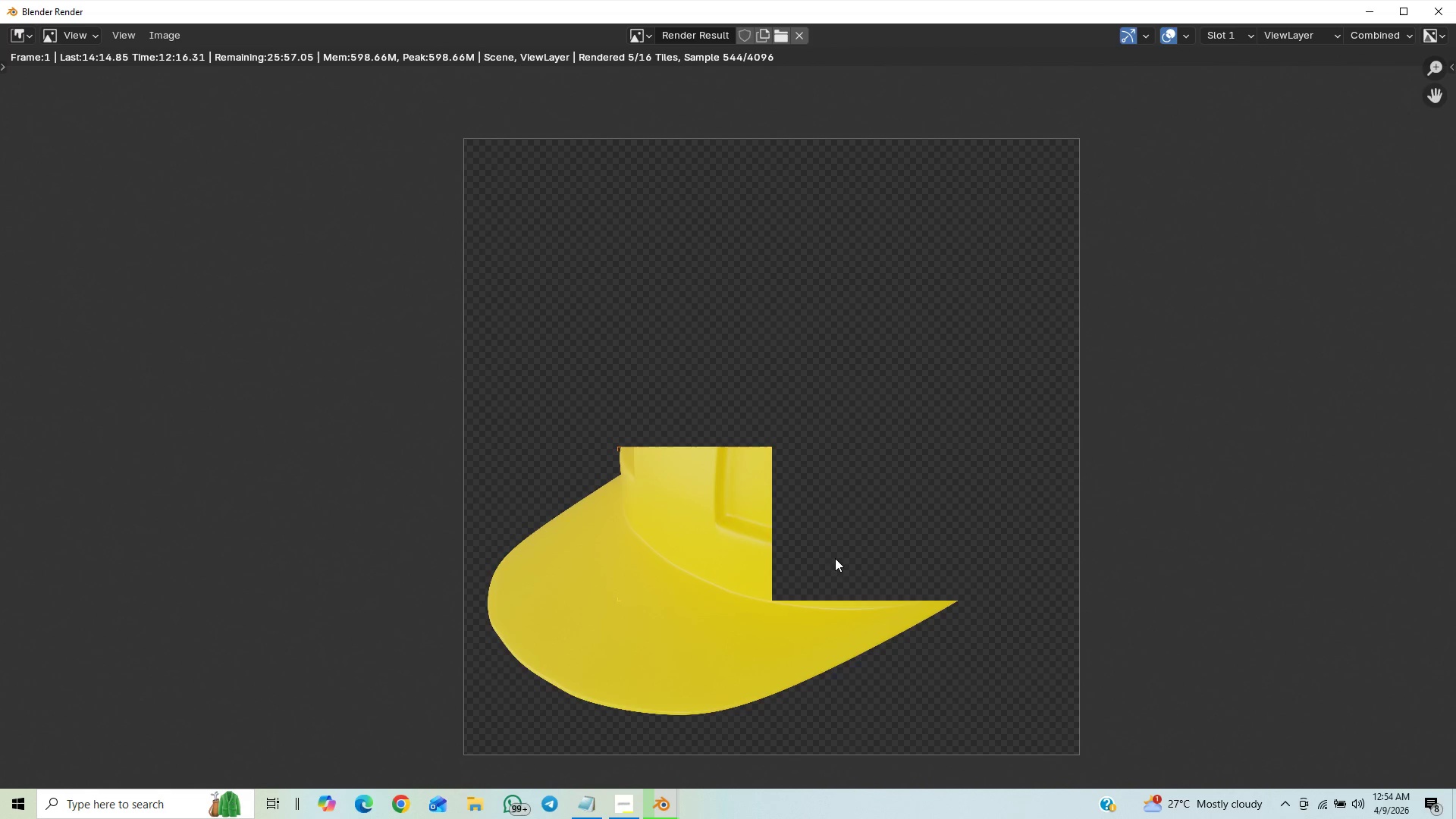 
wait(9.04)
 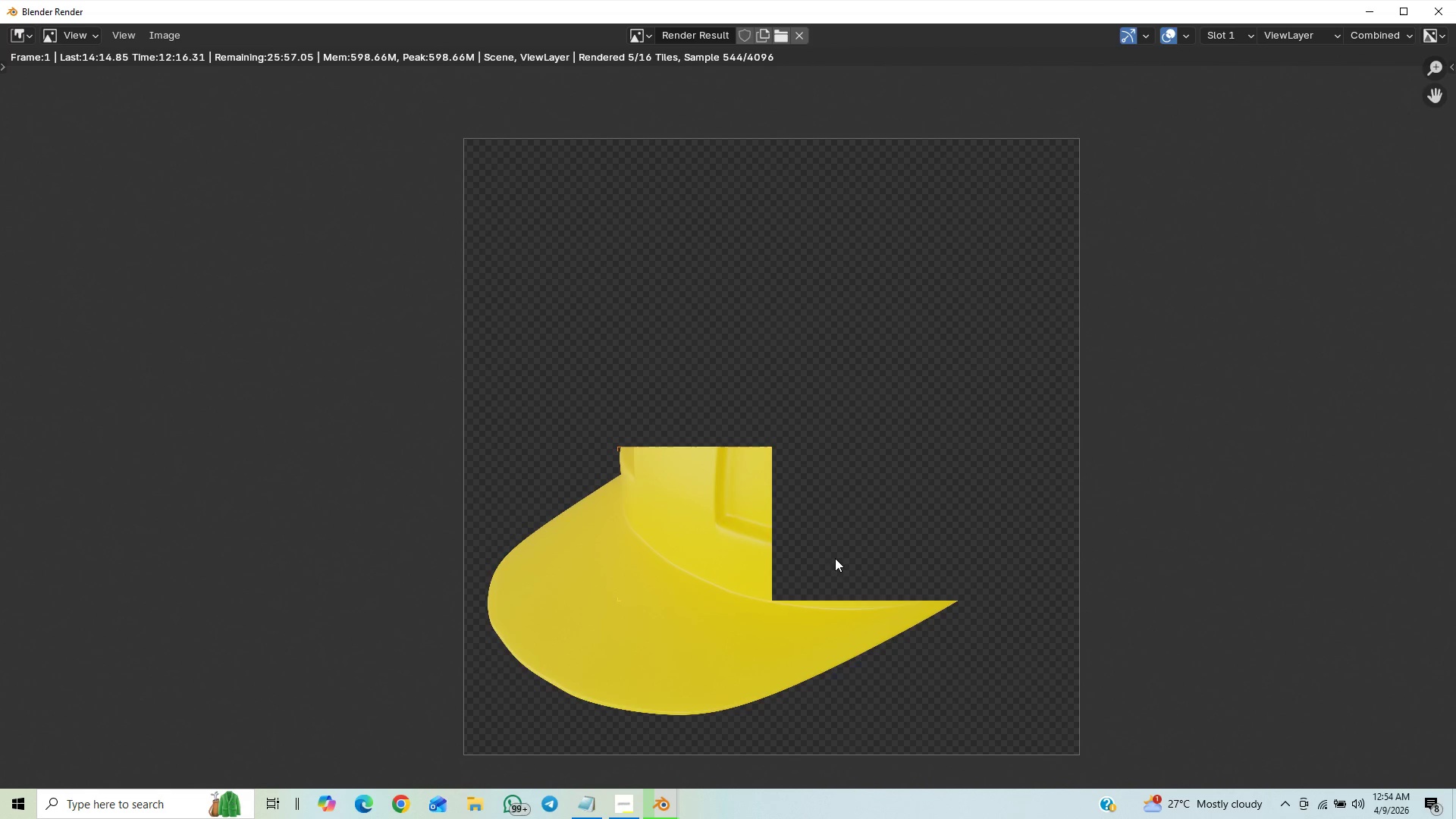 
left_click([579, 722])
 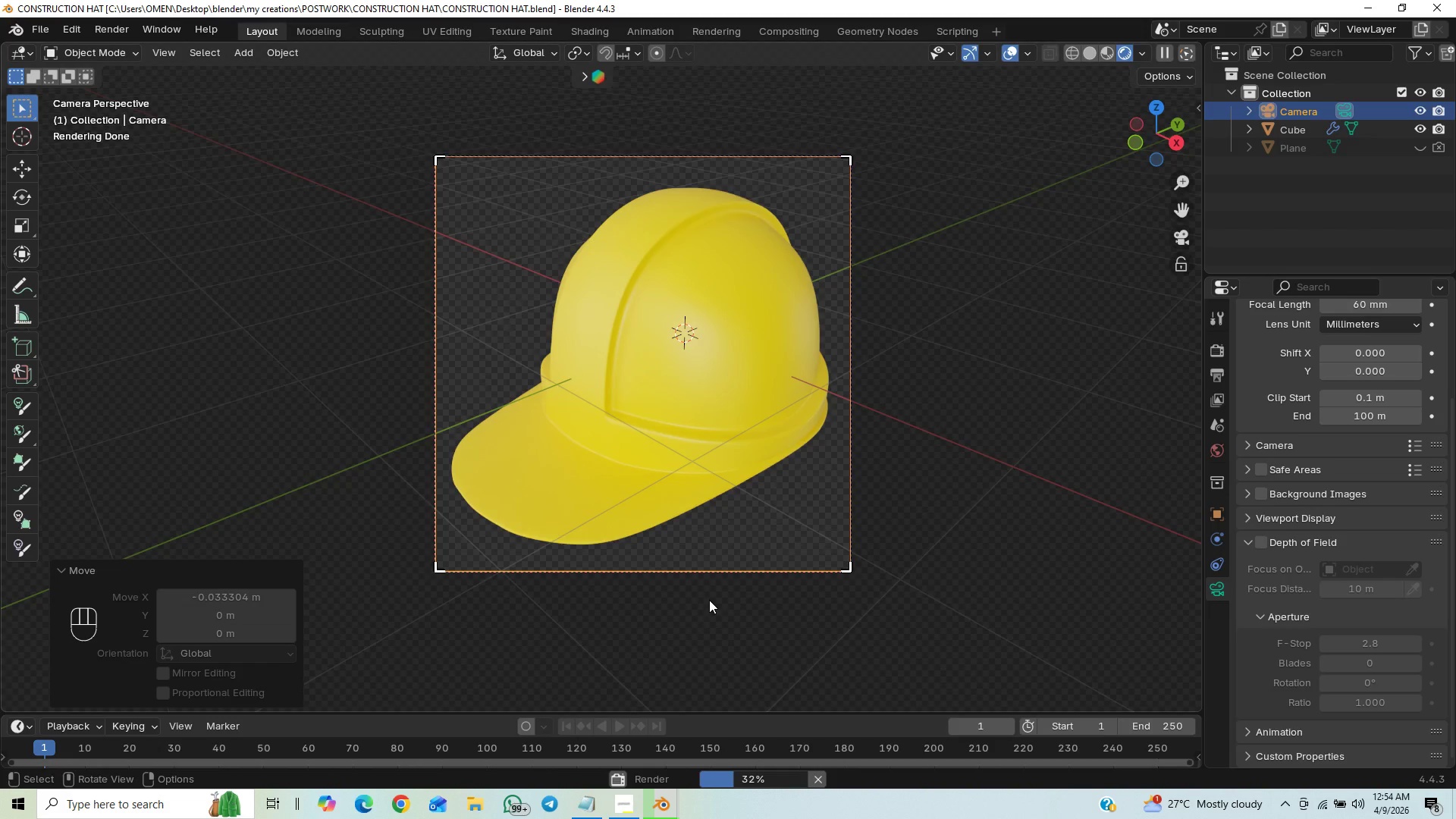 
wait(10.28)
 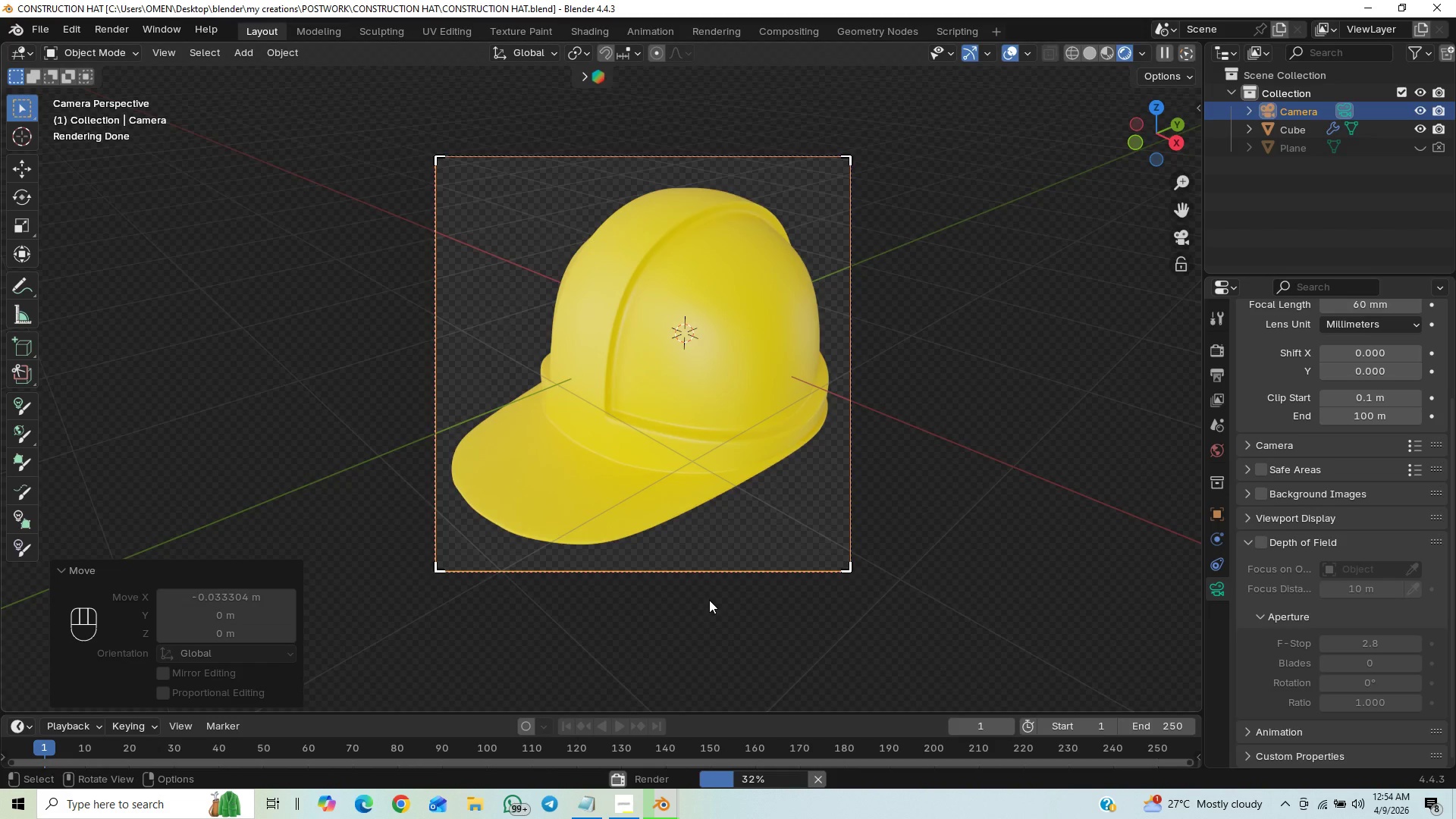 
left_click([621, 812])